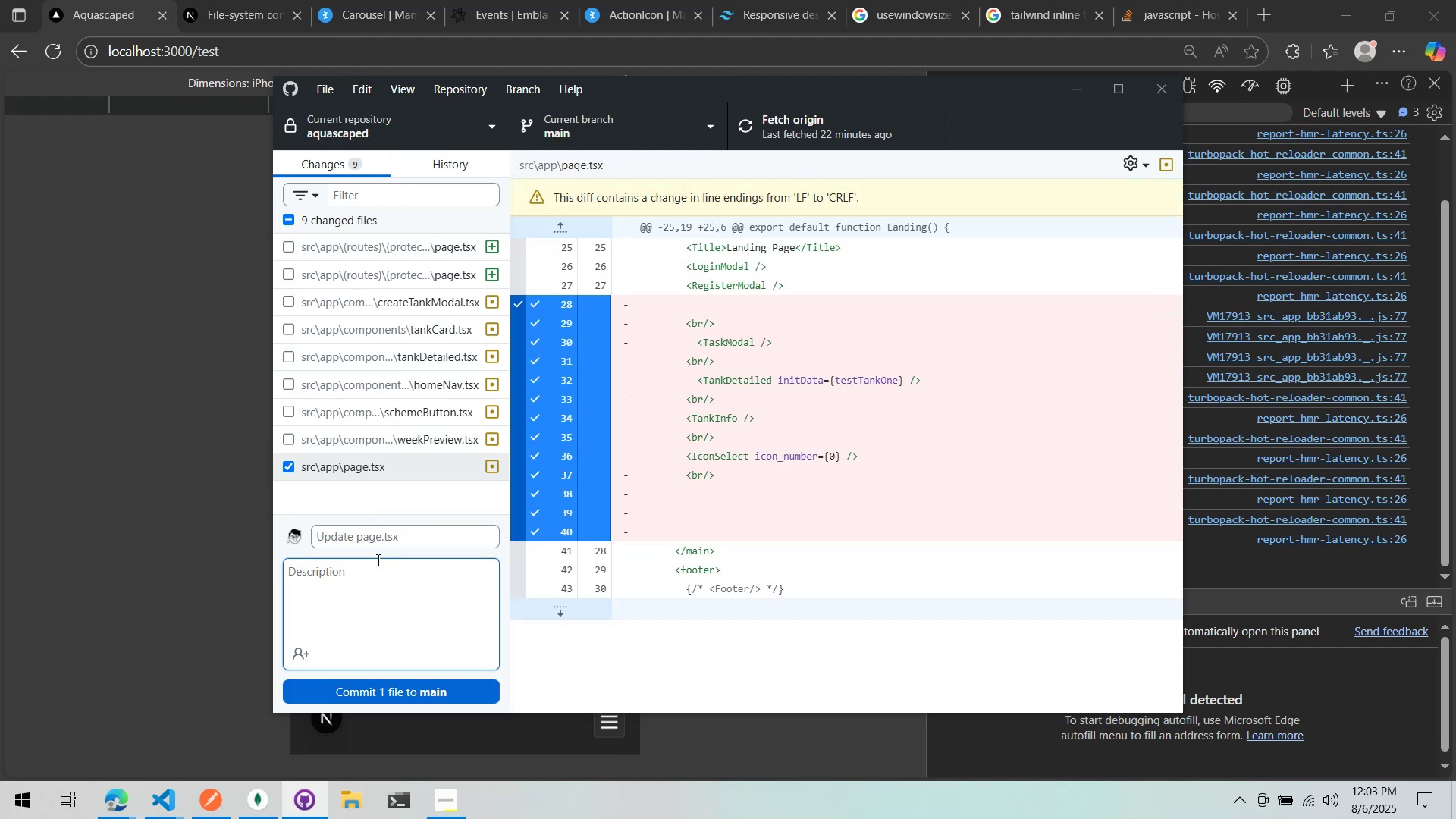 
type(Moved relevant ocmpo)
 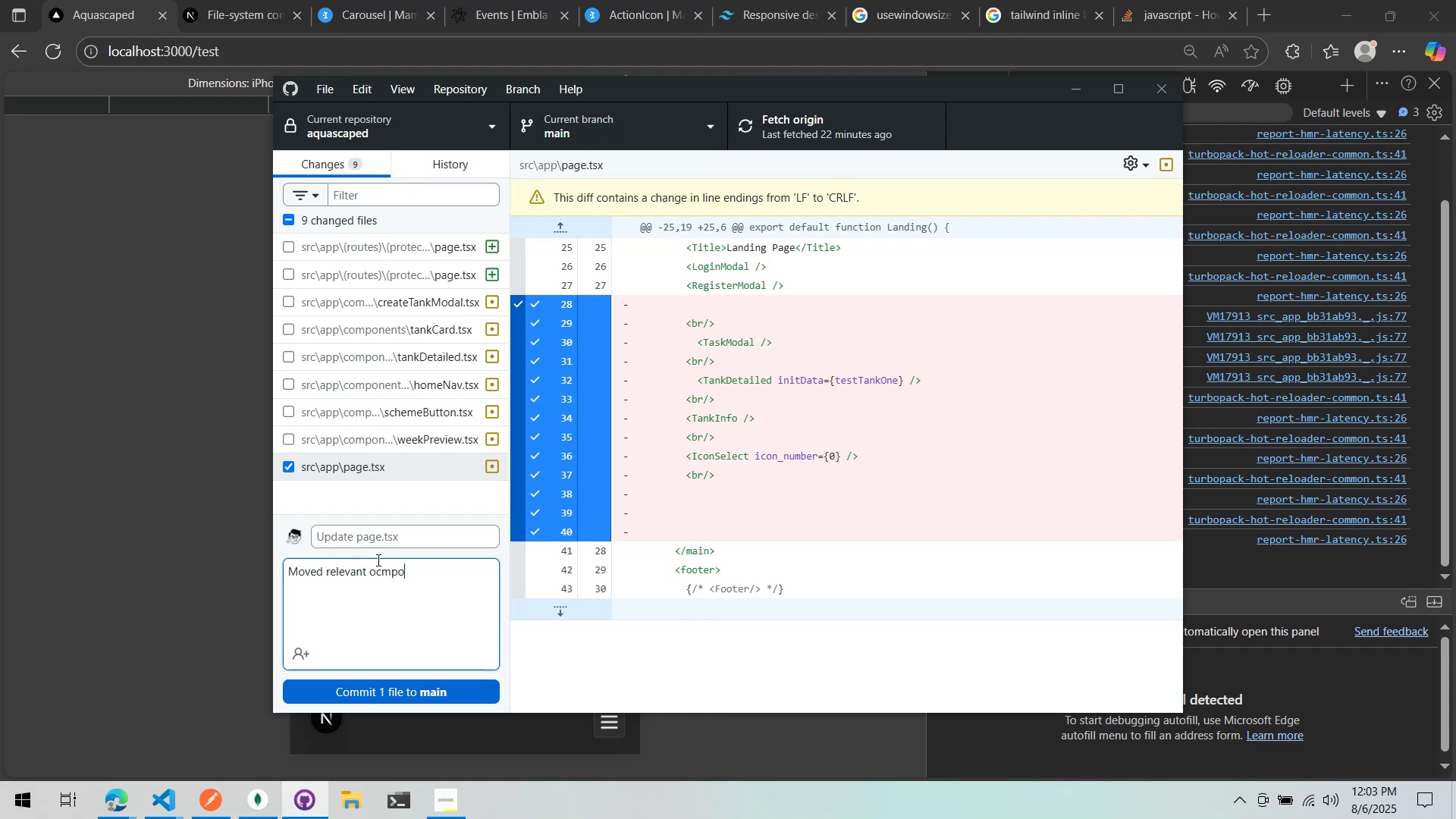 
key(Control+ControlLeft)
 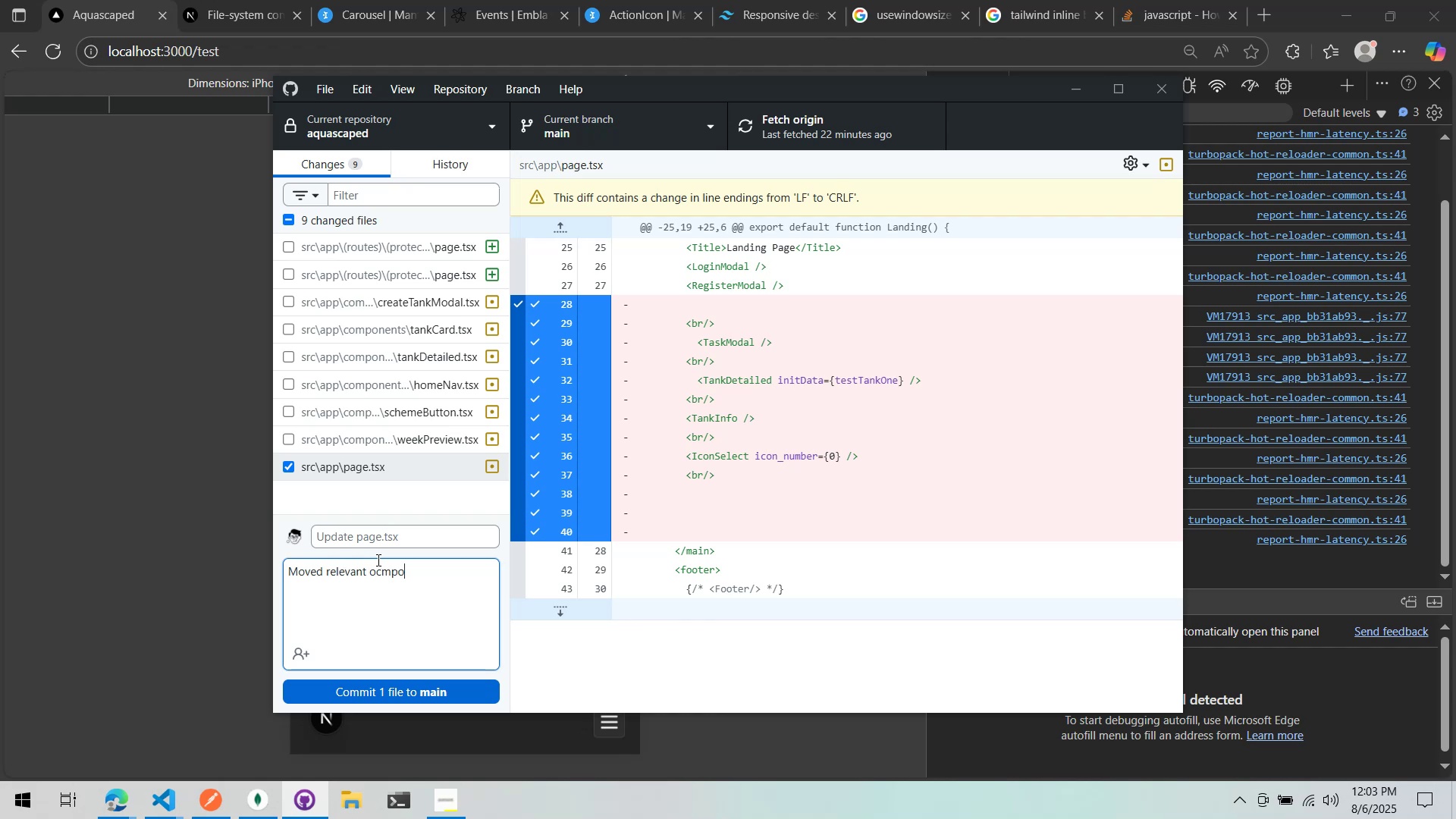 
key(Control+Backspace)
 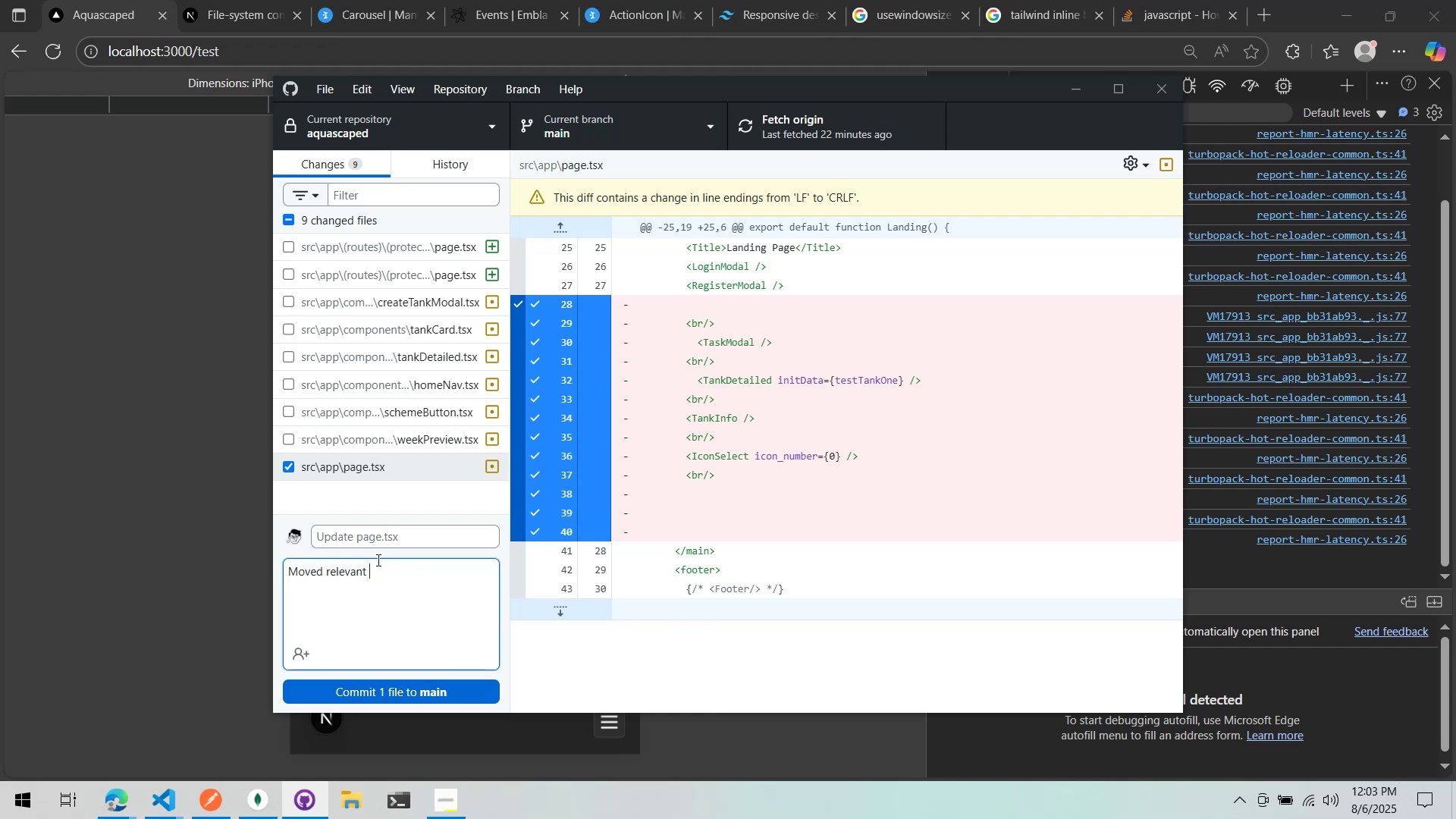 
key(Space)
 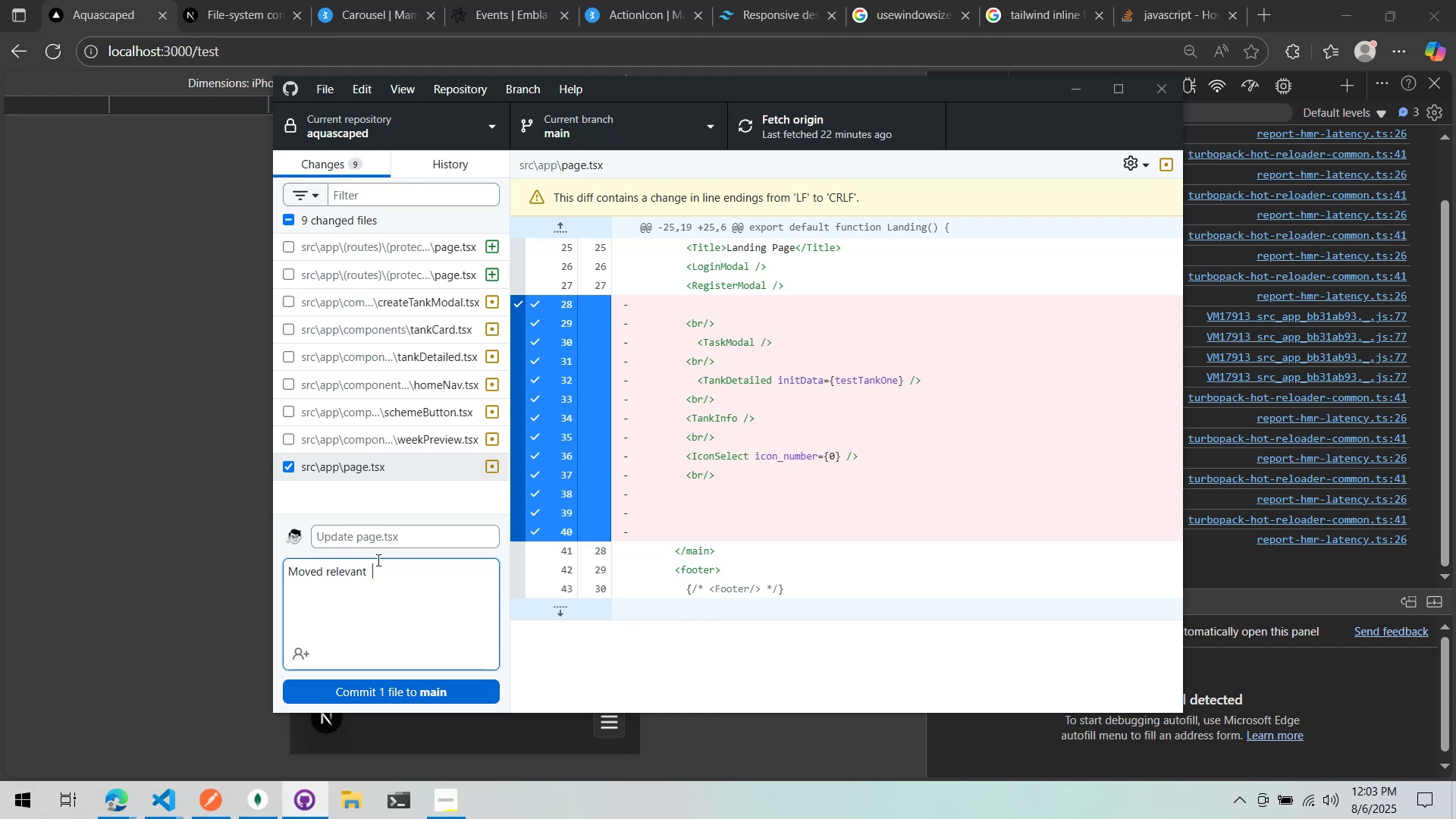 
key(Backspace)
 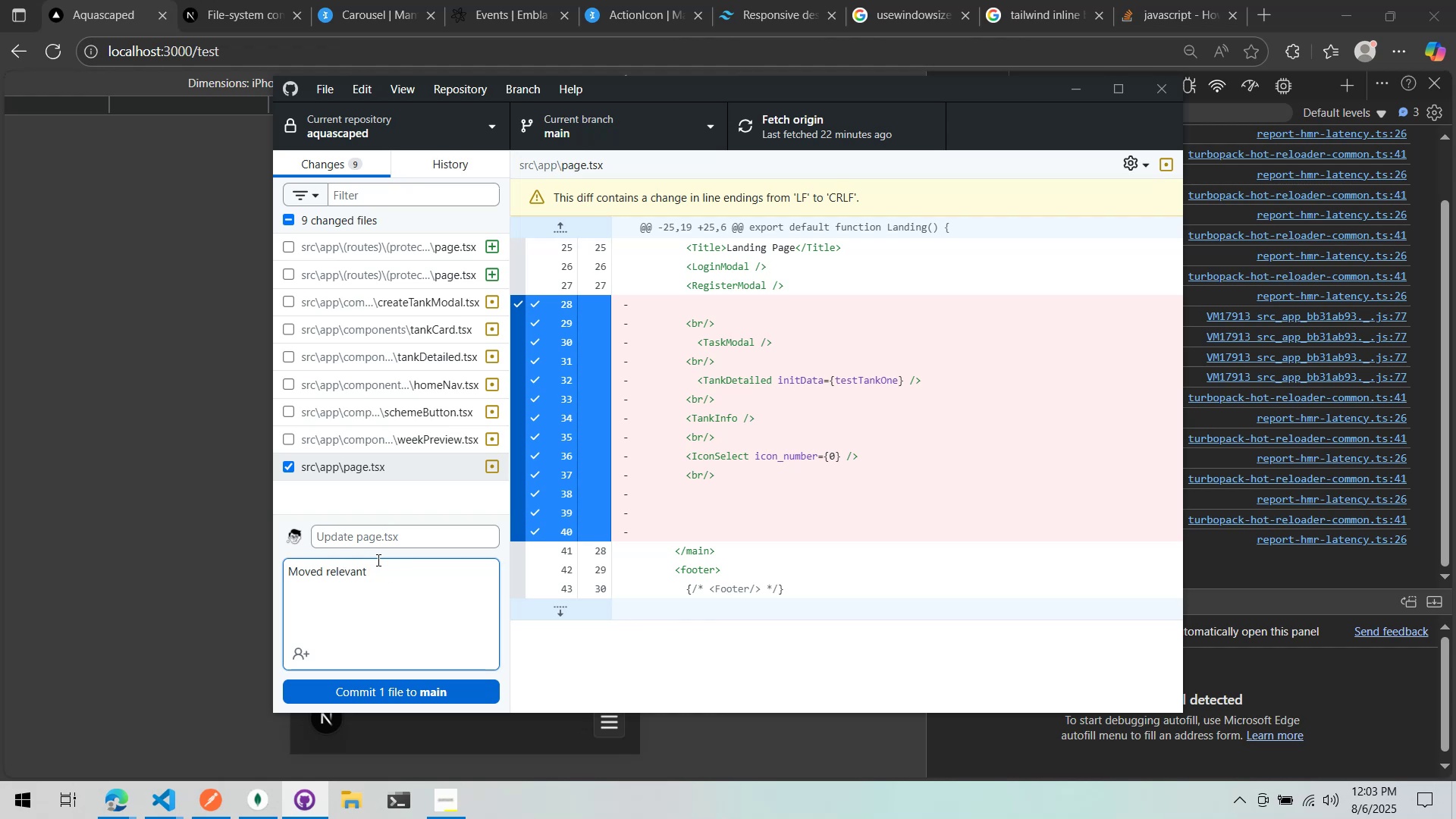 
key(Control+Backspace)
 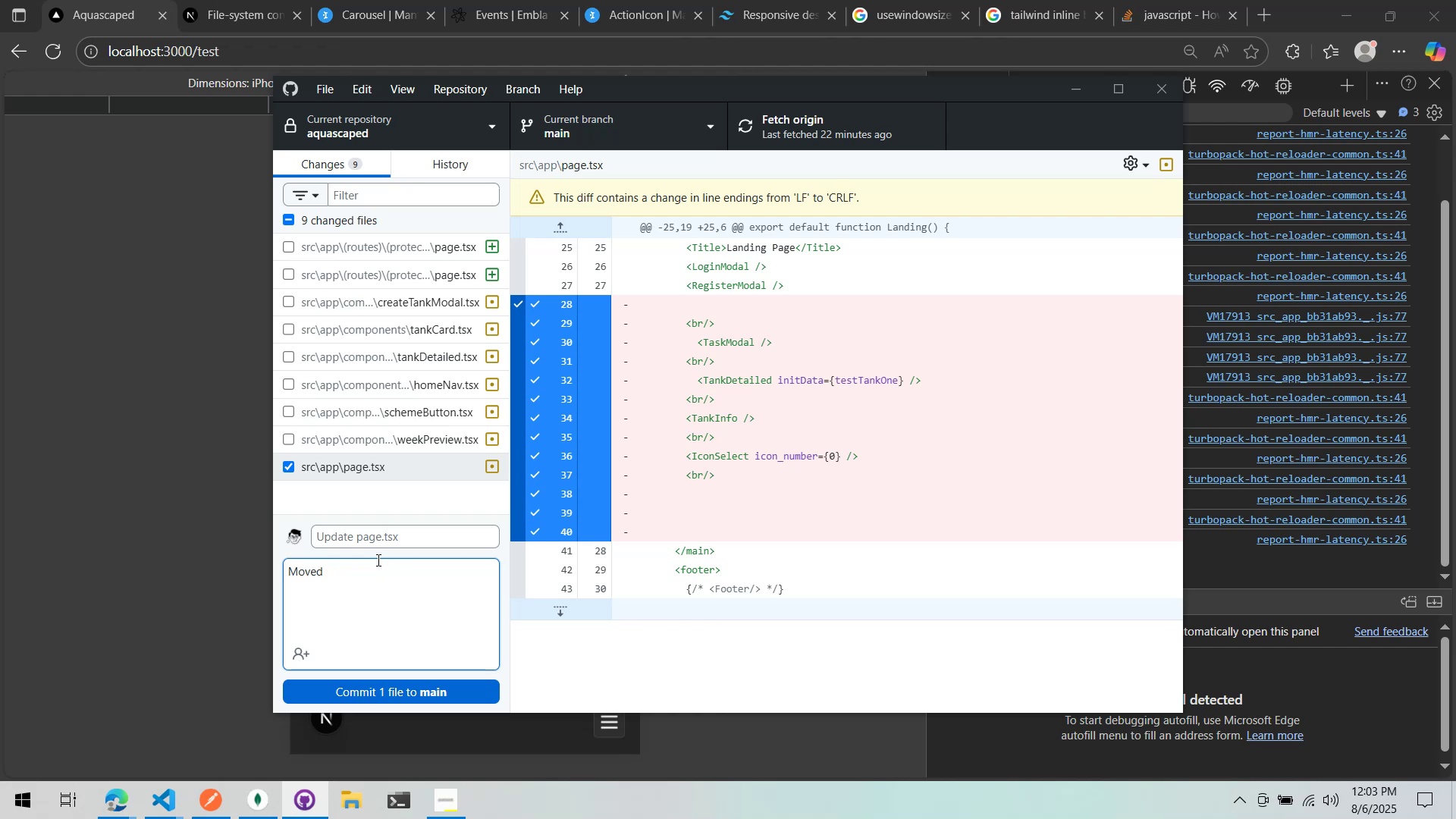 
key(Control+Backspace)
 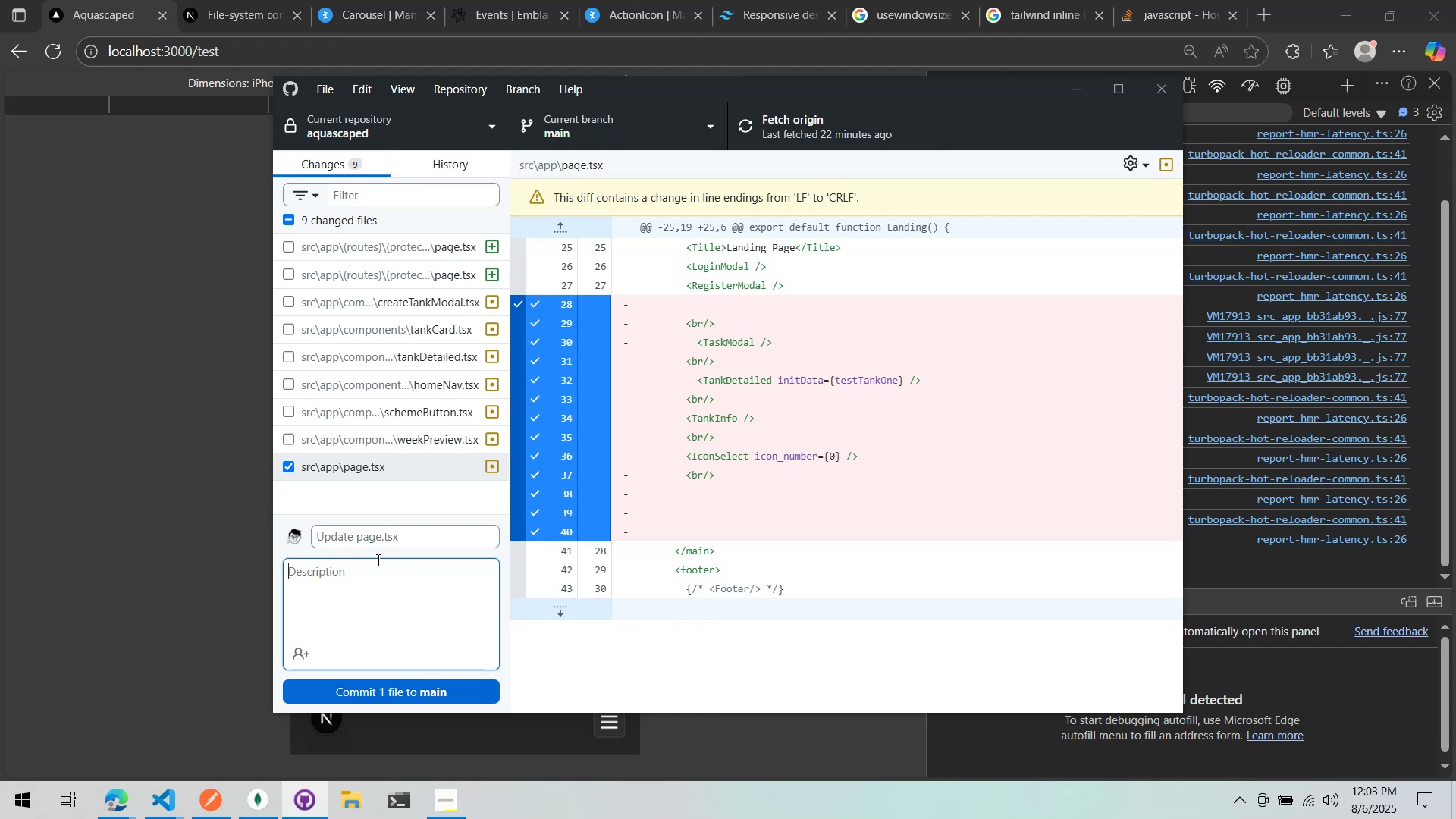 
type(Deleted components on landing page)
 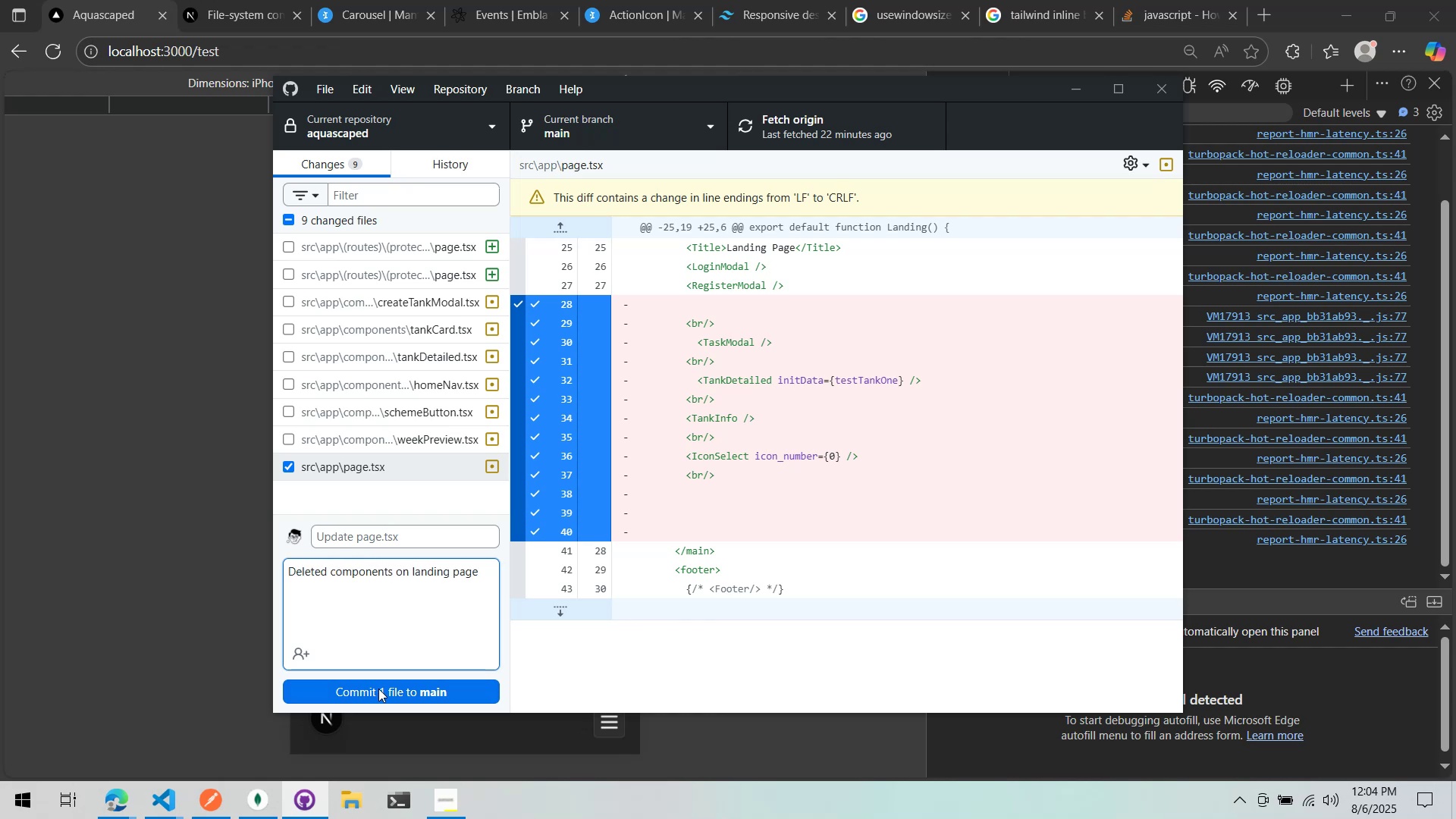 
left_click([378, 689])
 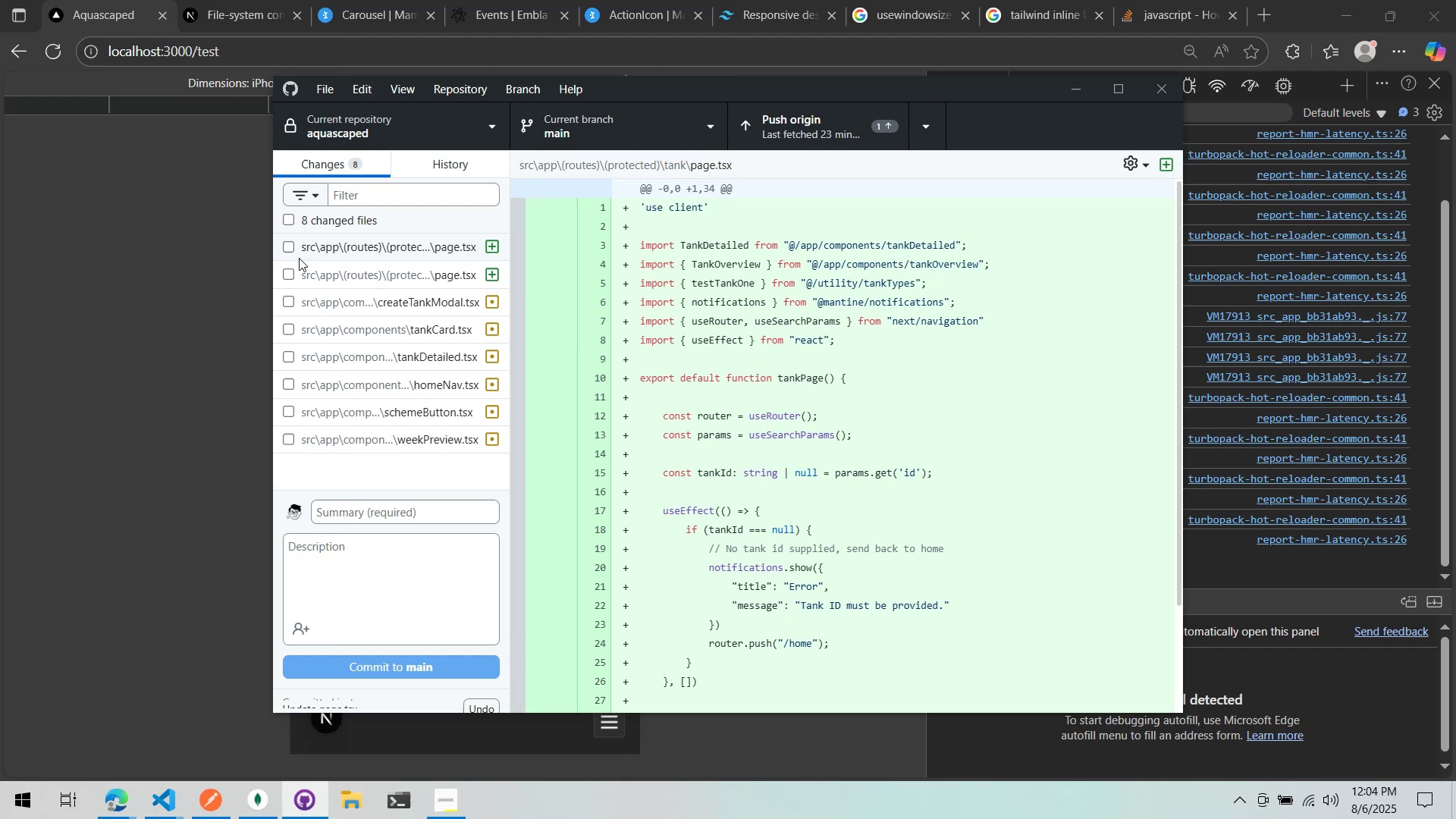 
left_click([317, 249])
 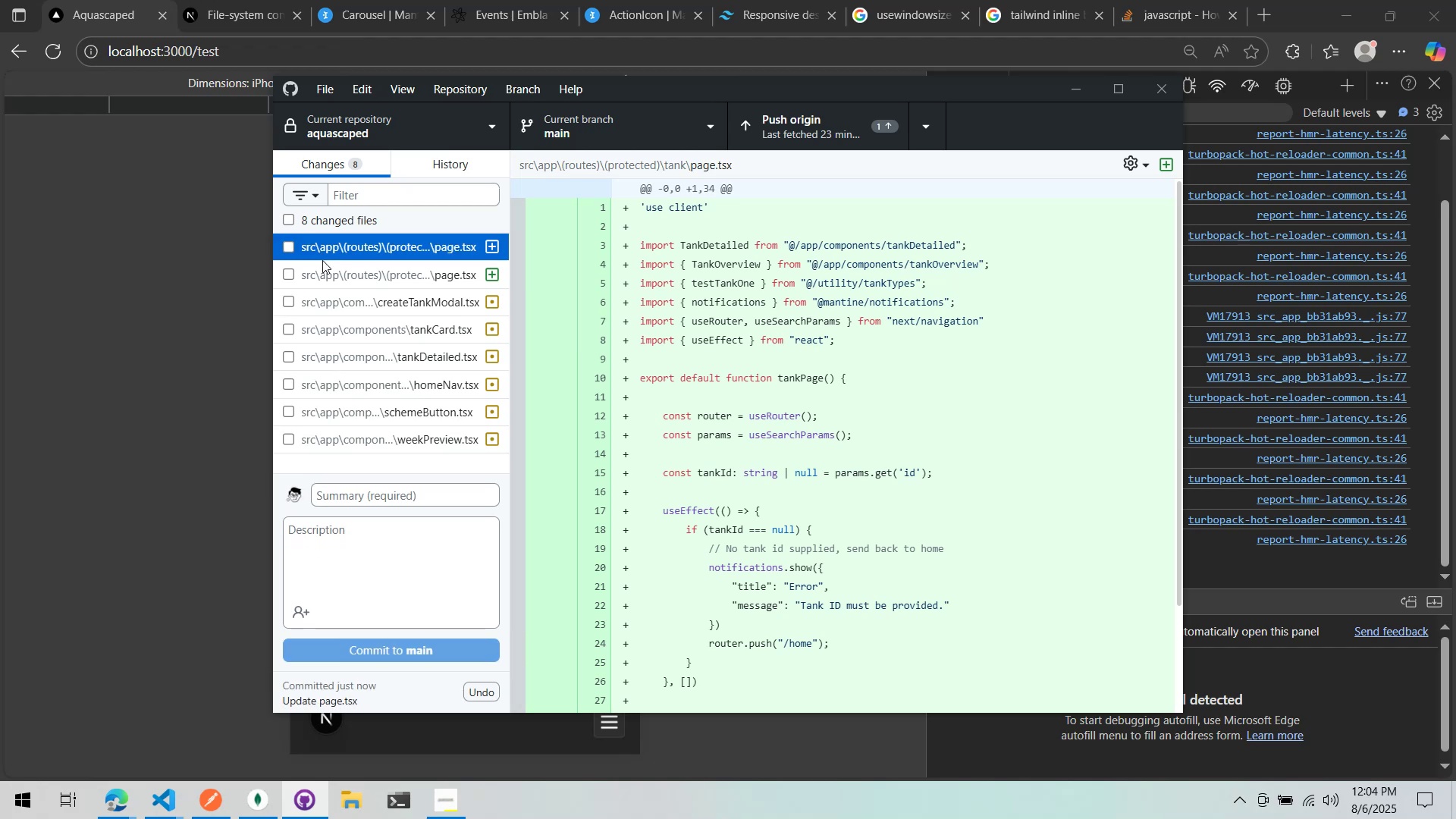 
left_click([325, 264])
 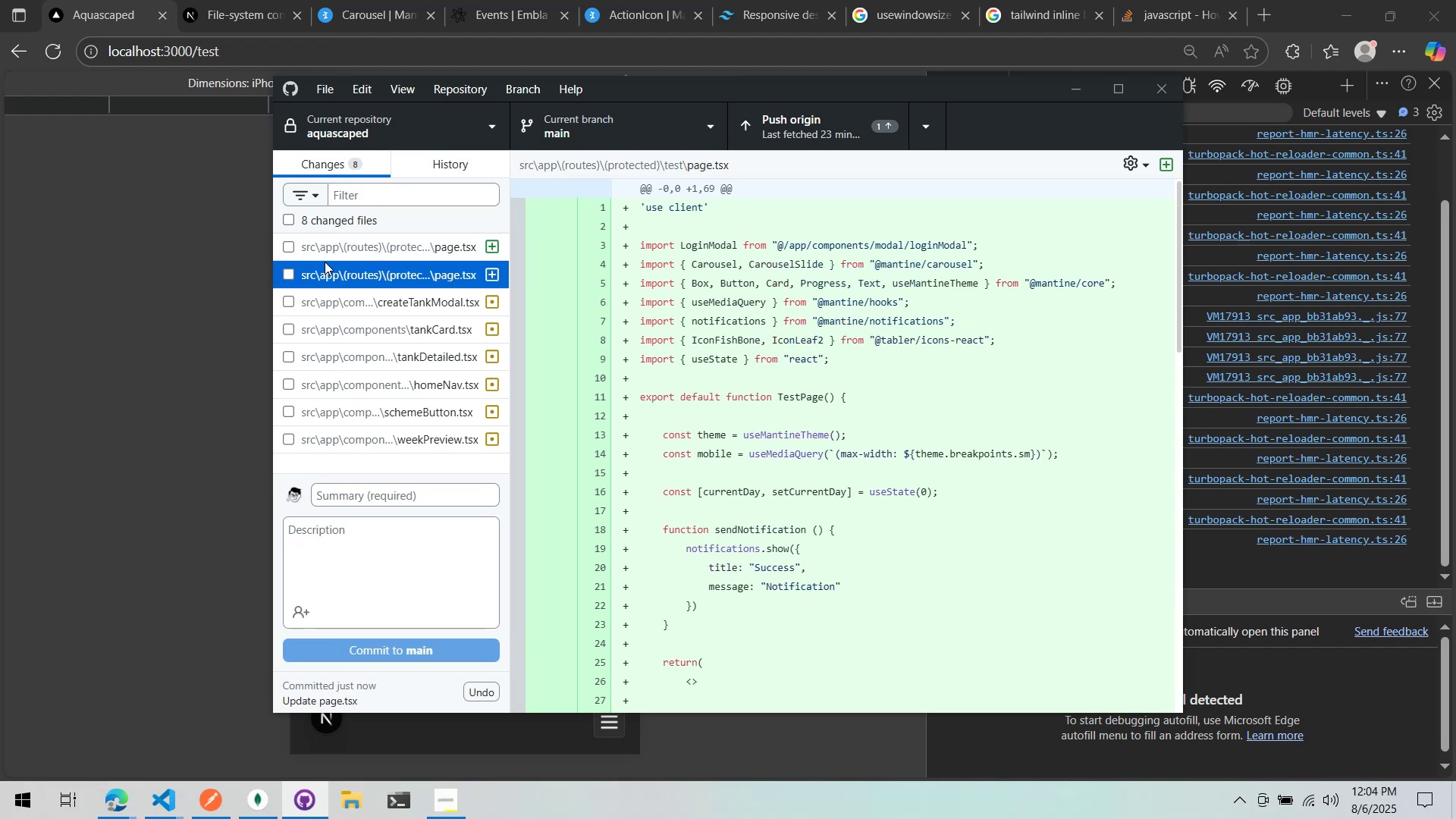 
left_click([328, 247])
 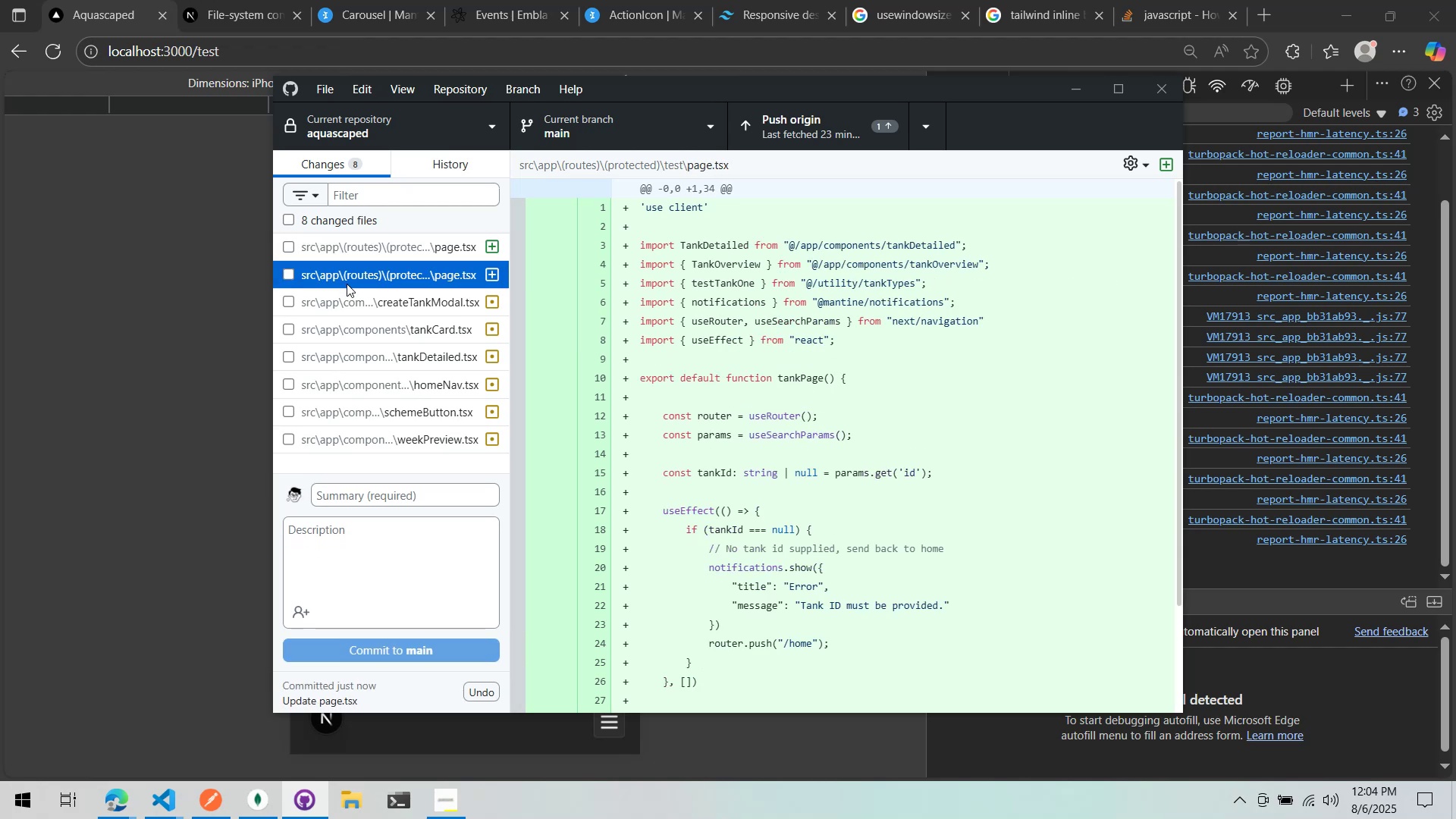 
double_click([347, 306])
 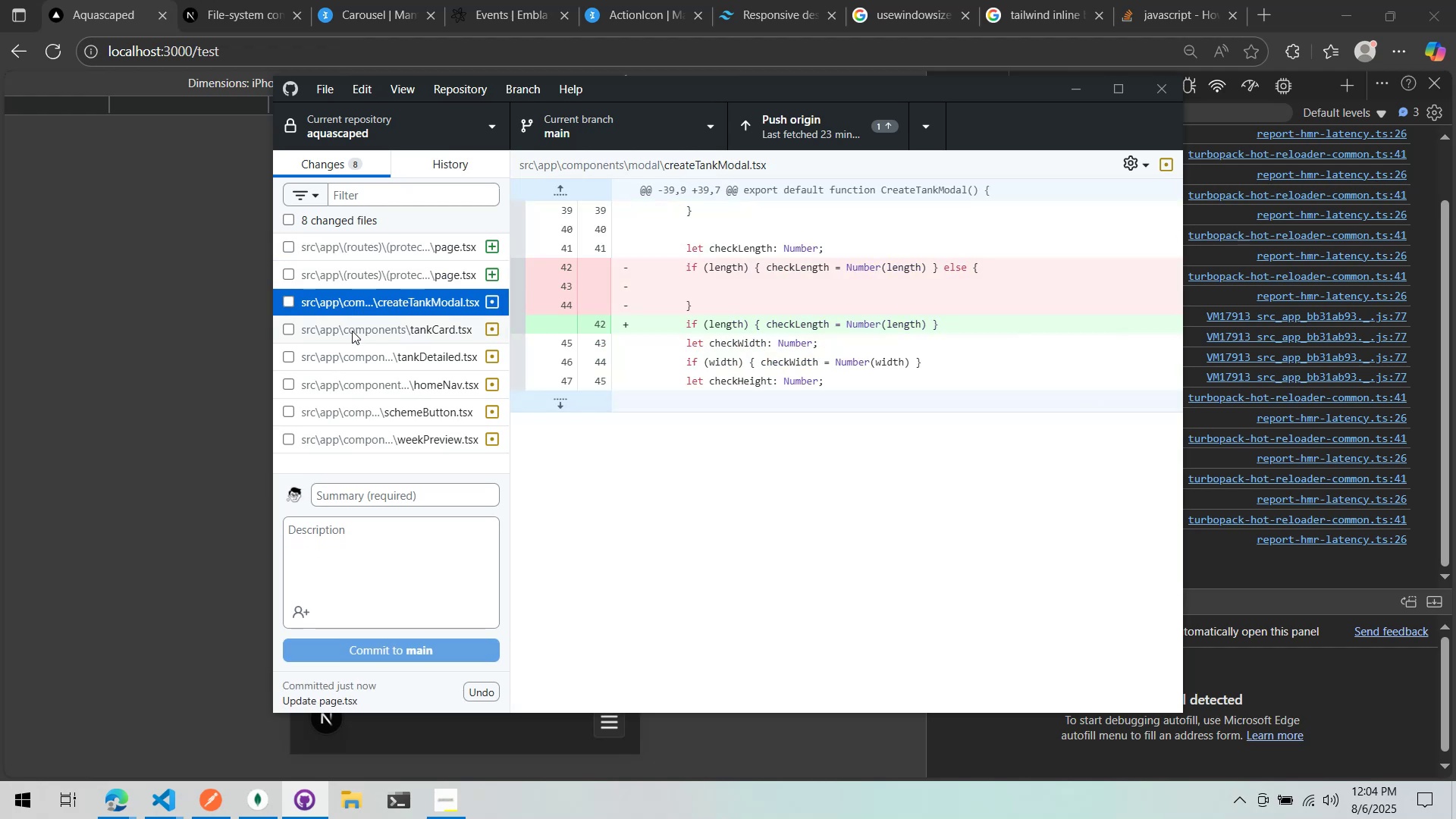 
left_click([352, 331])
 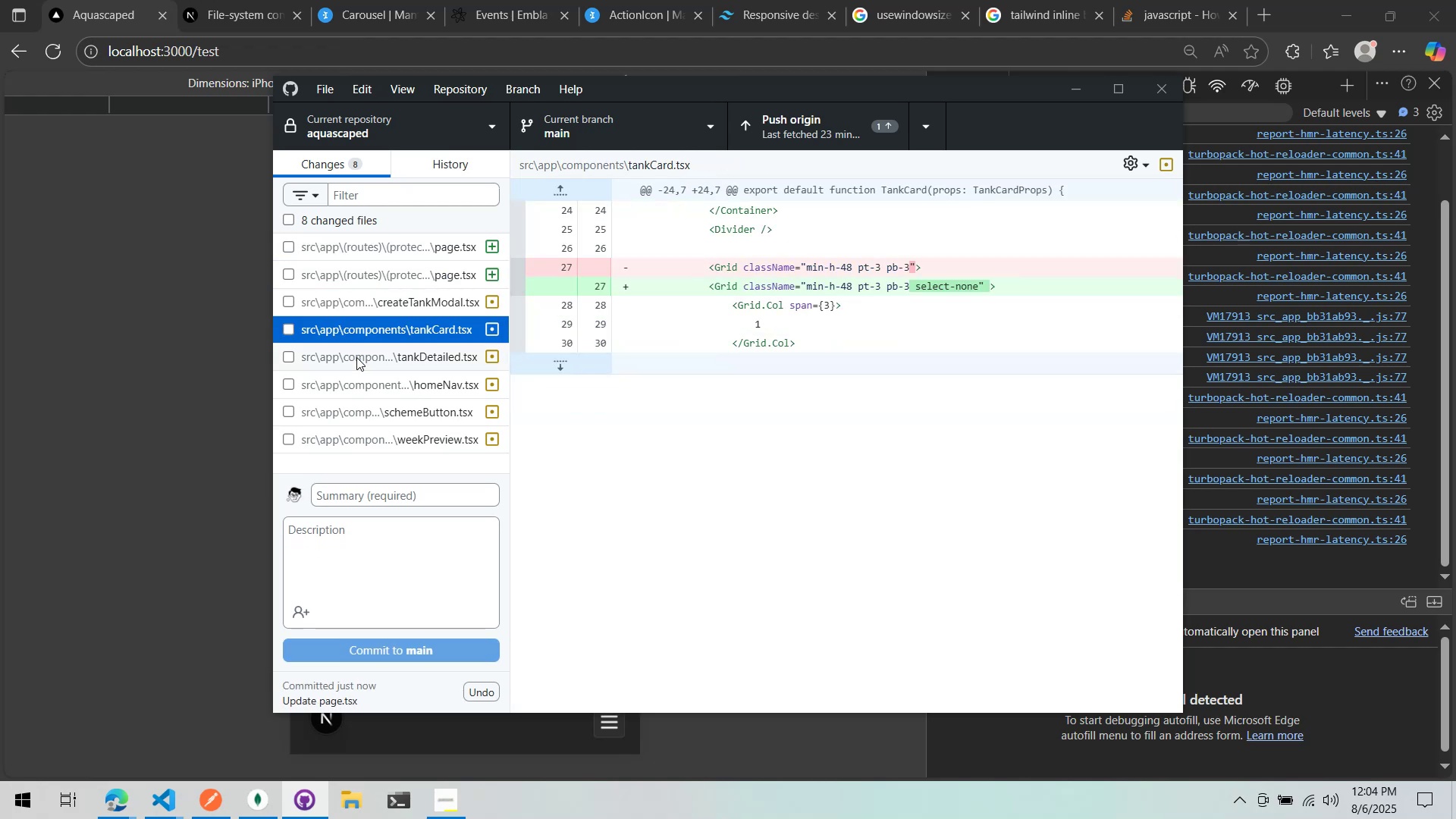 
left_click([356, 358])
 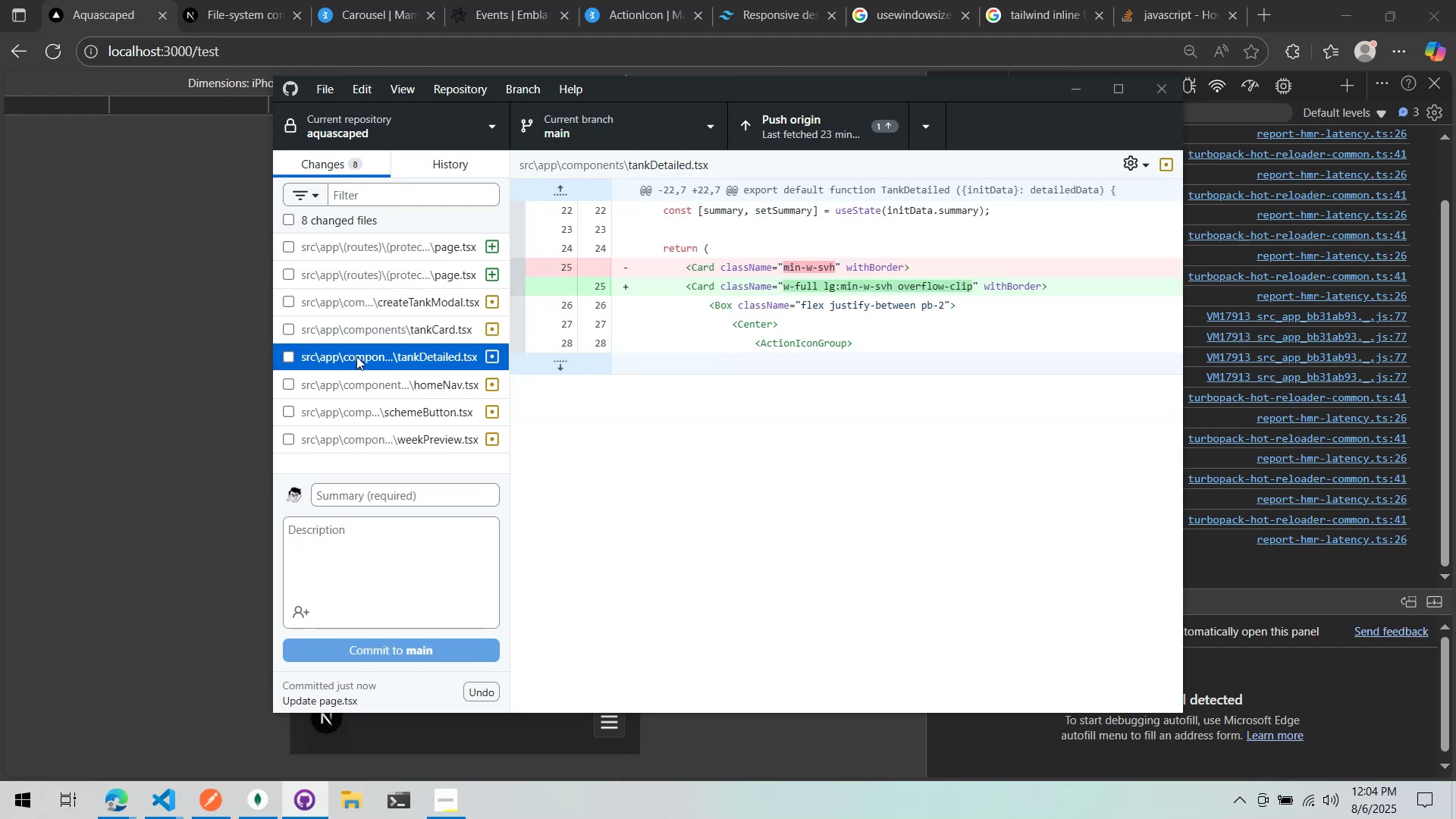 
left_click([360, 340])
 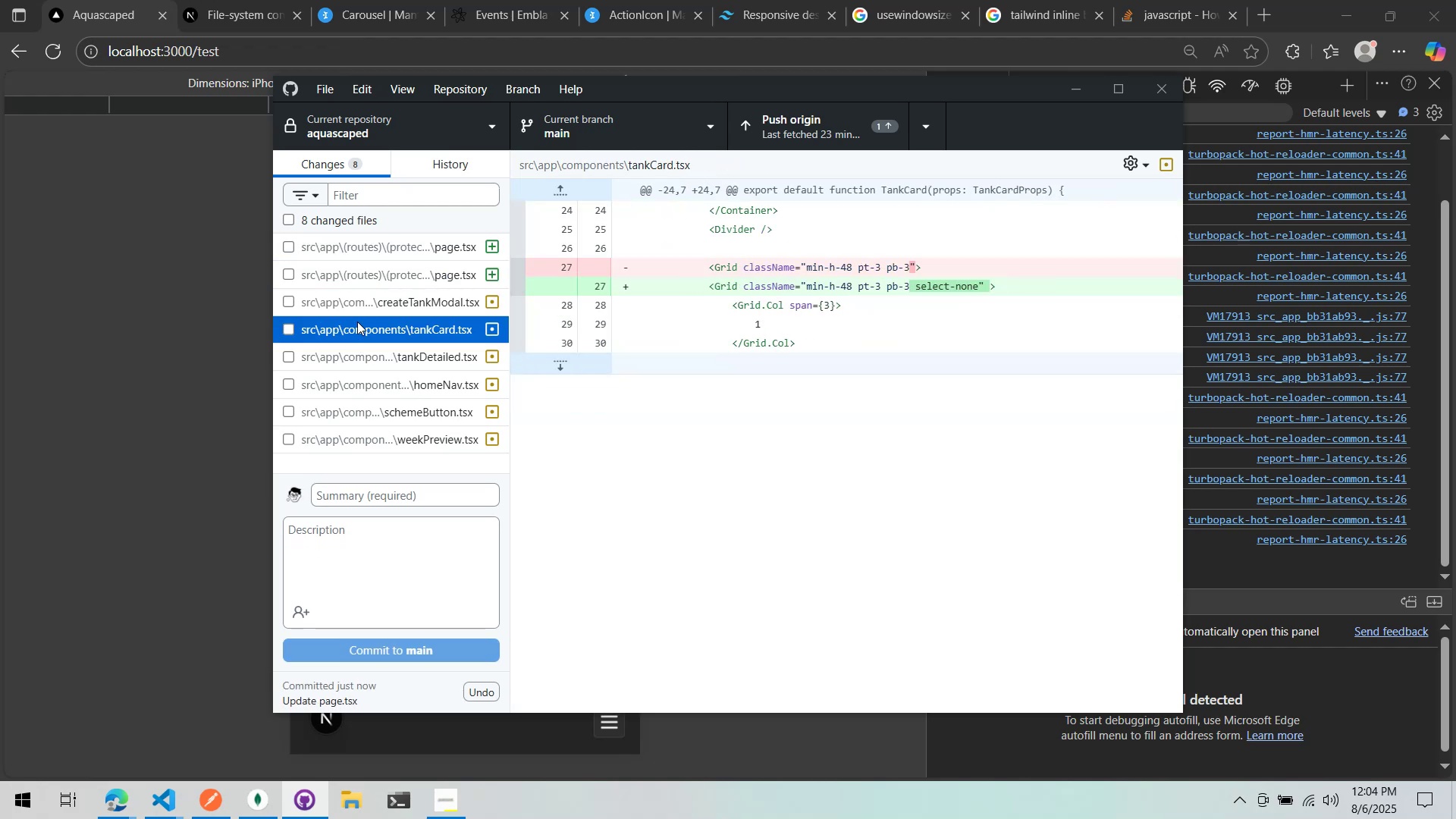 
left_click([351, 300])
 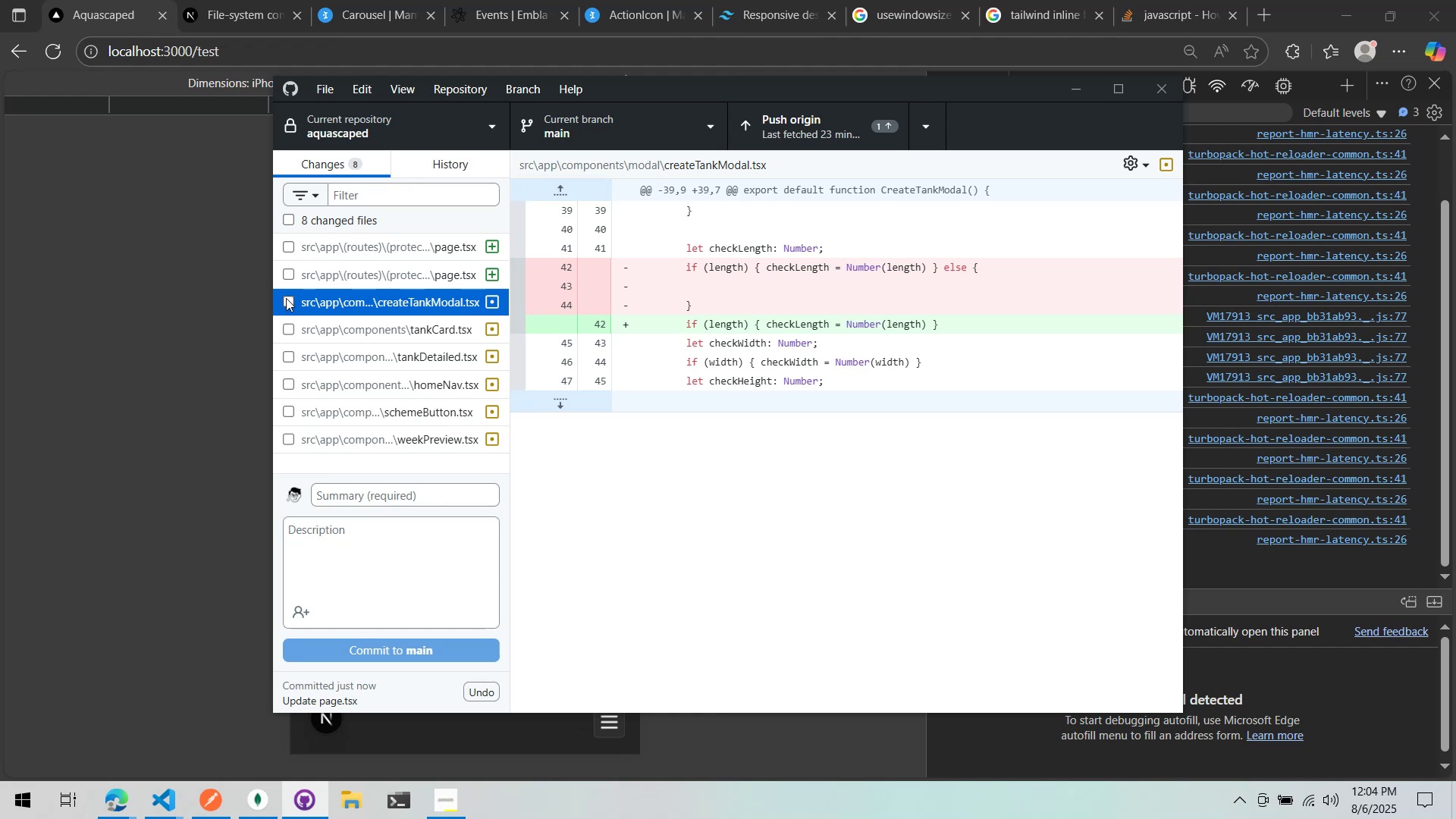 
wait(7.2)
 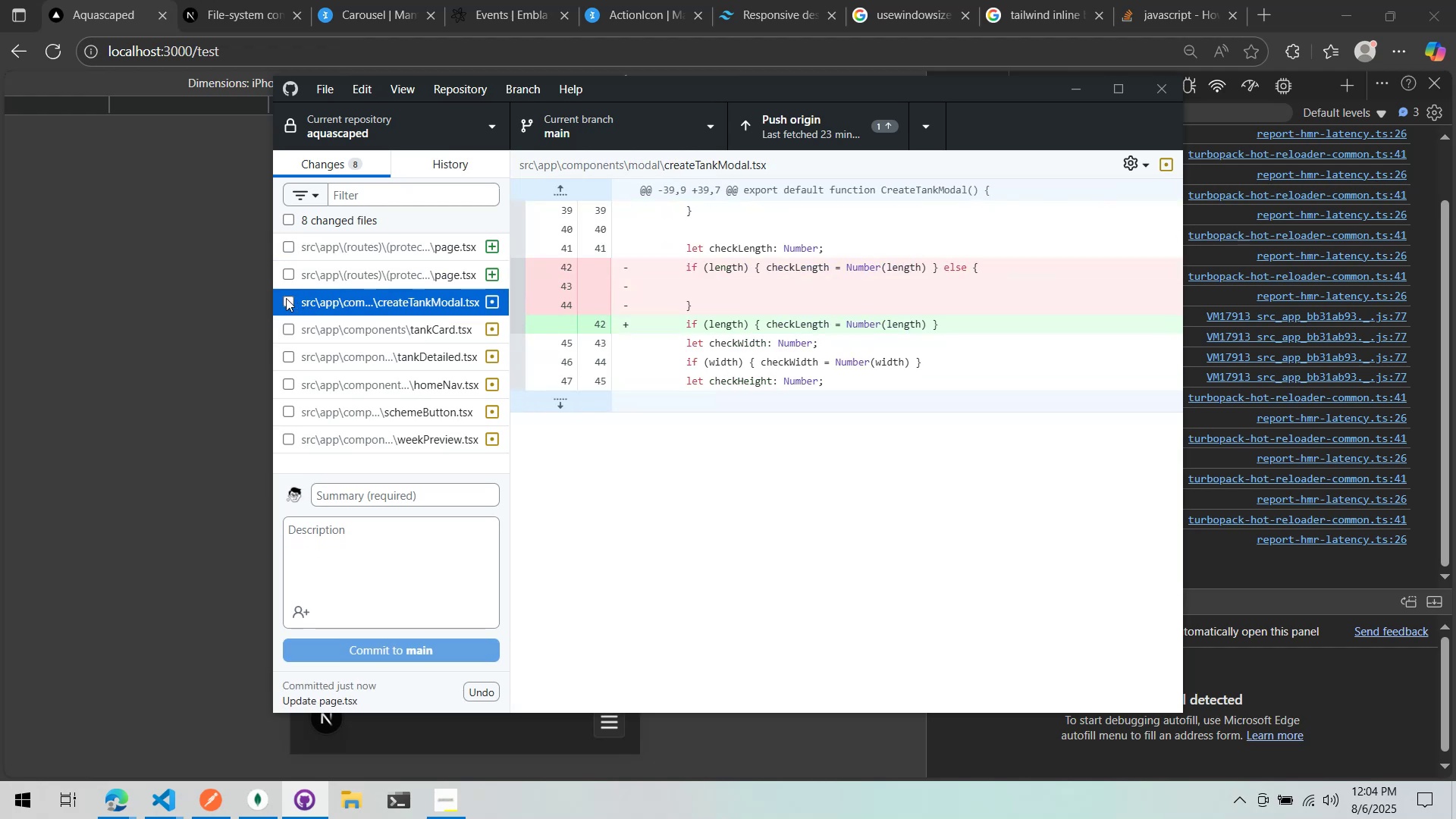 
double_click([319, 325])
 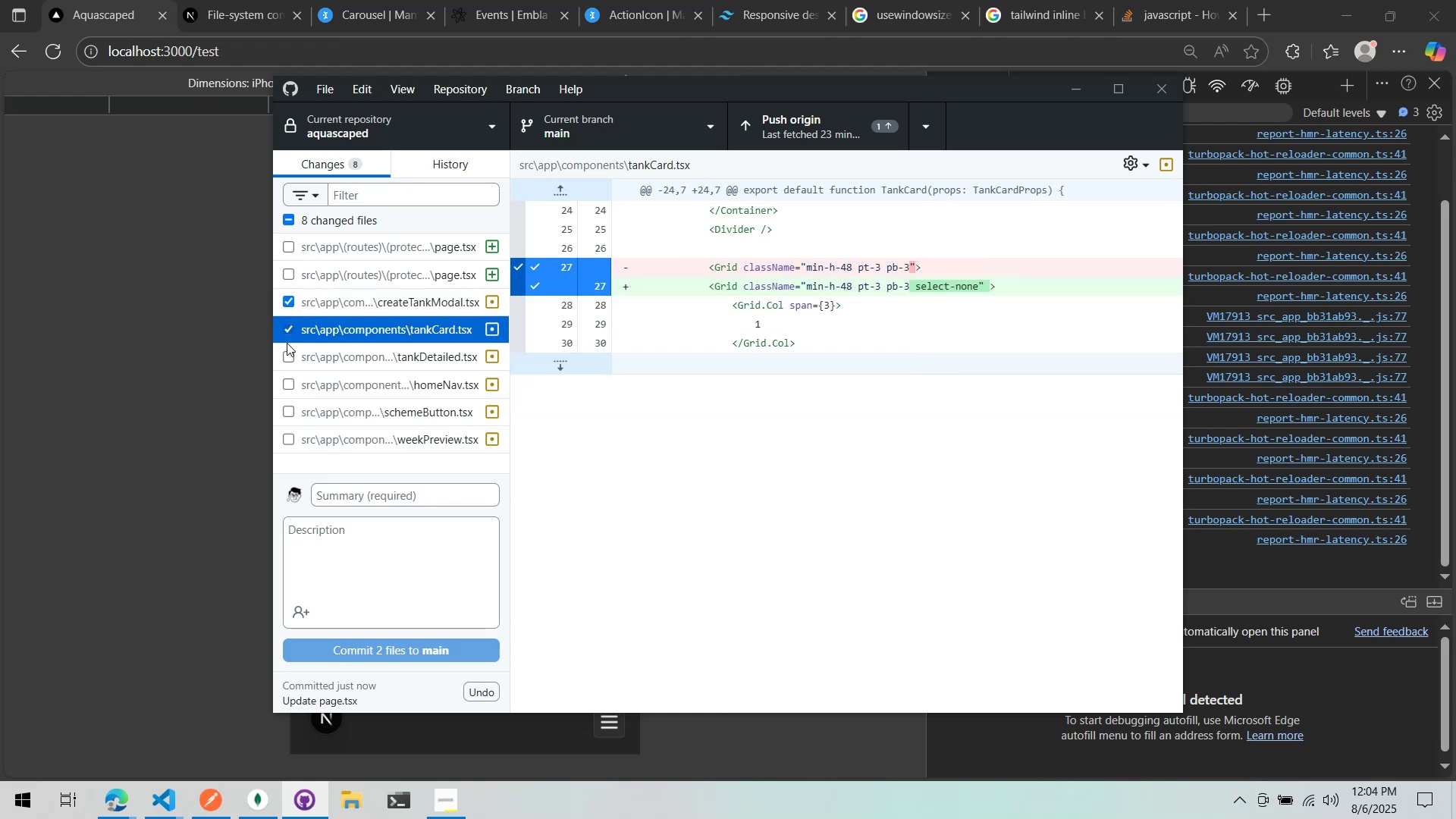 
double_click([286, 356])
 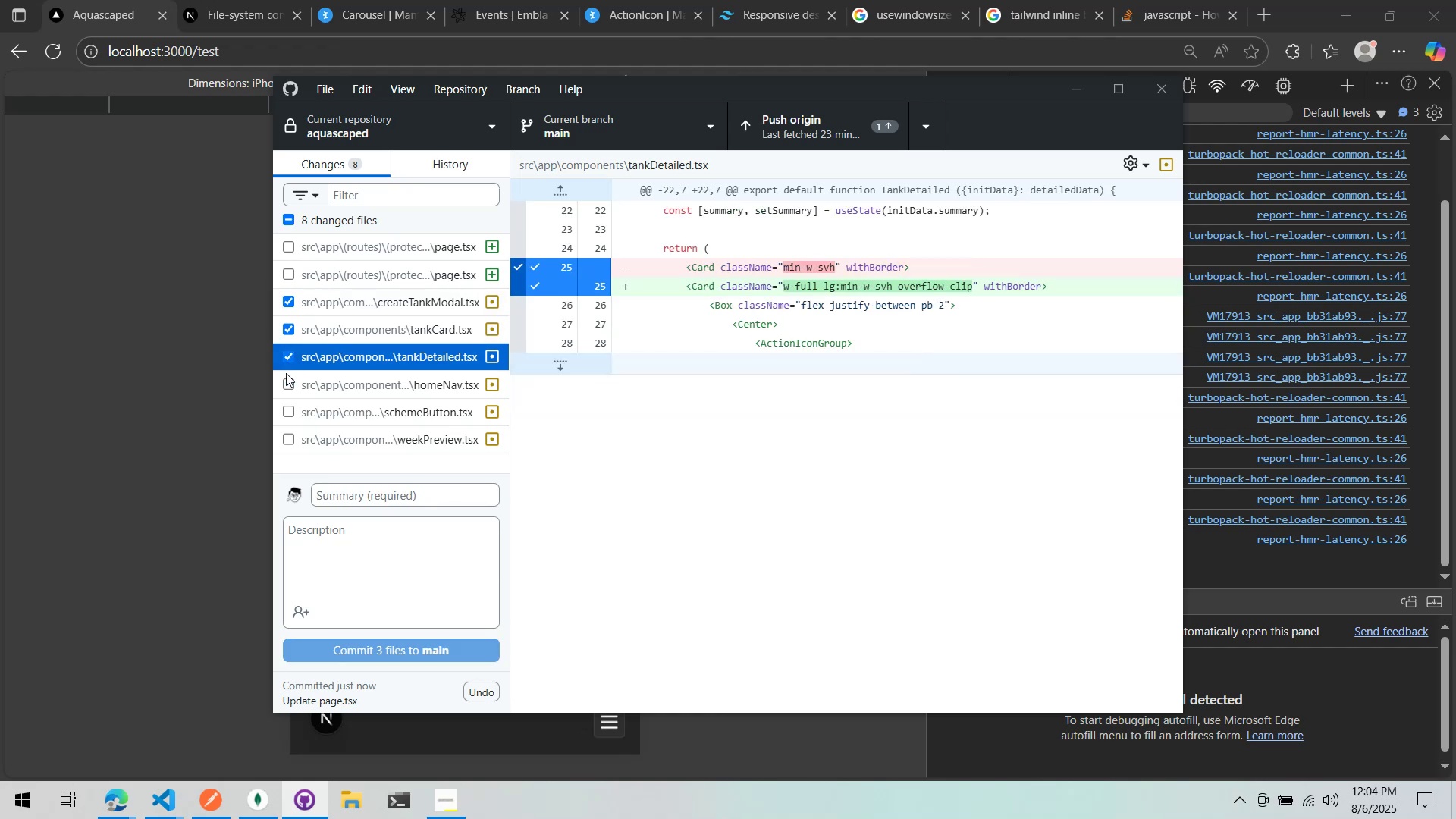 
left_click([286, 388])
 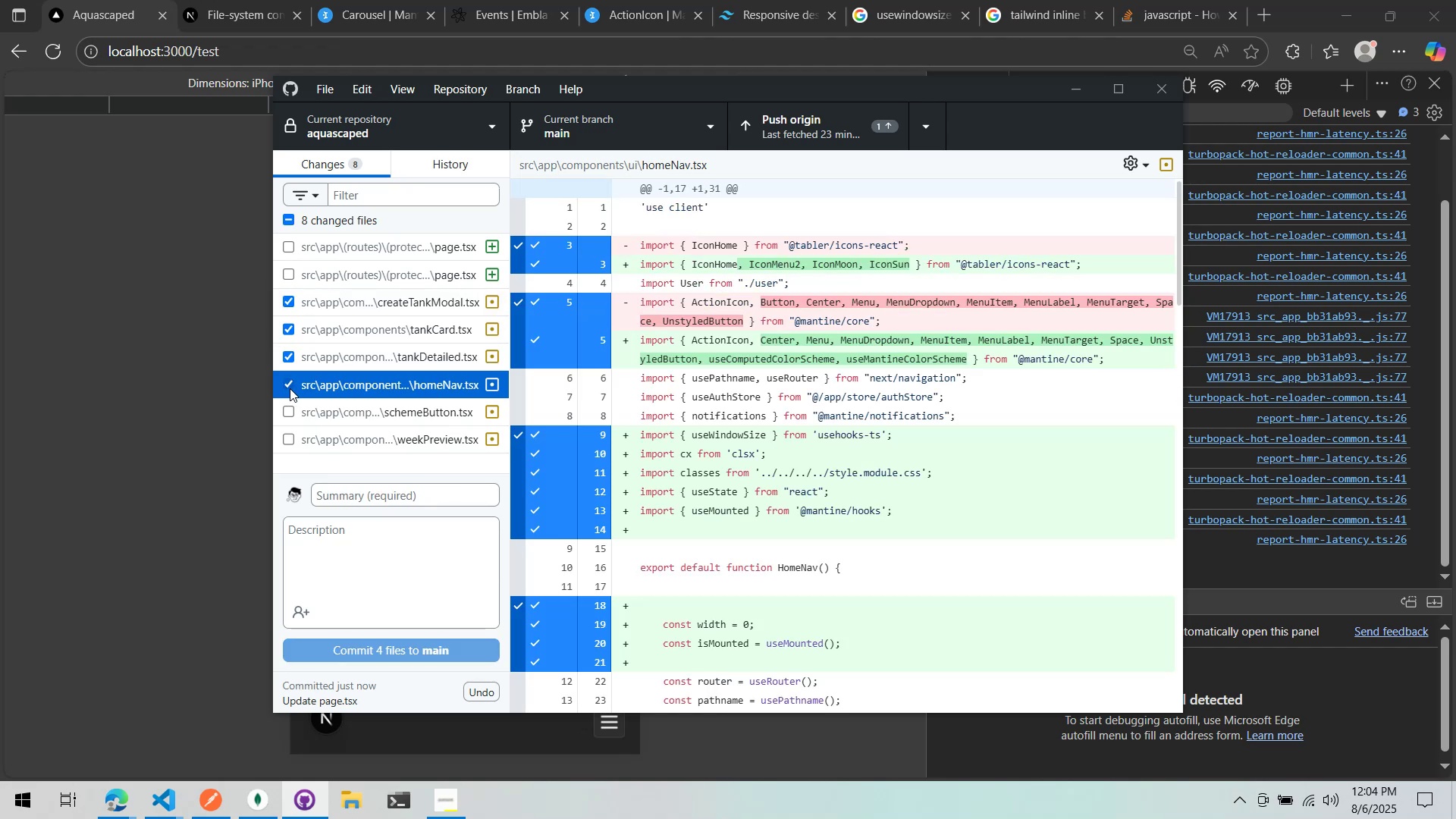 
scroll: coordinate [779, 500], scroll_direction: down, amount: 8.0
 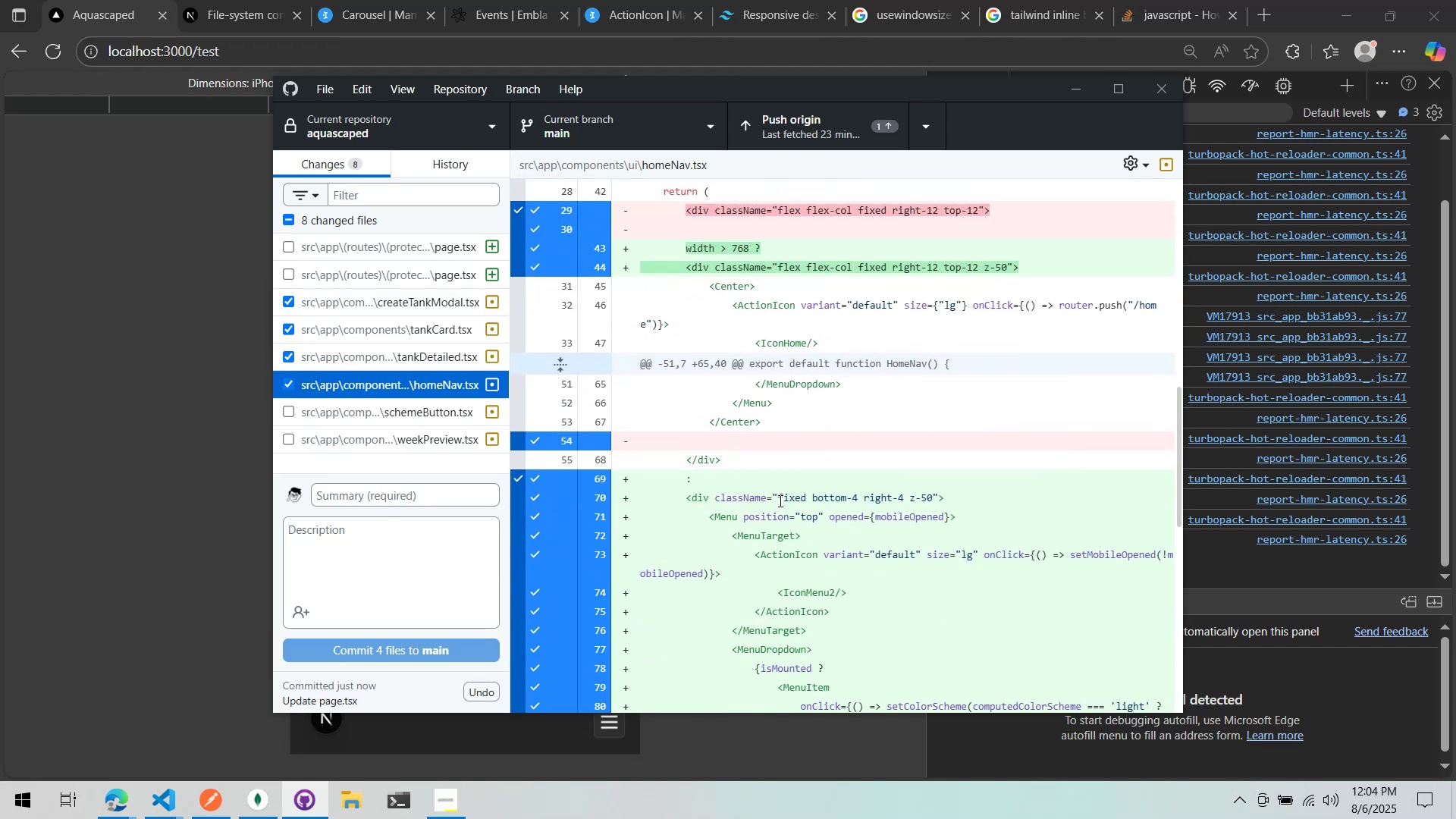 
scroll: coordinate [779, 500], scroll_direction: up, amount: 8.0
 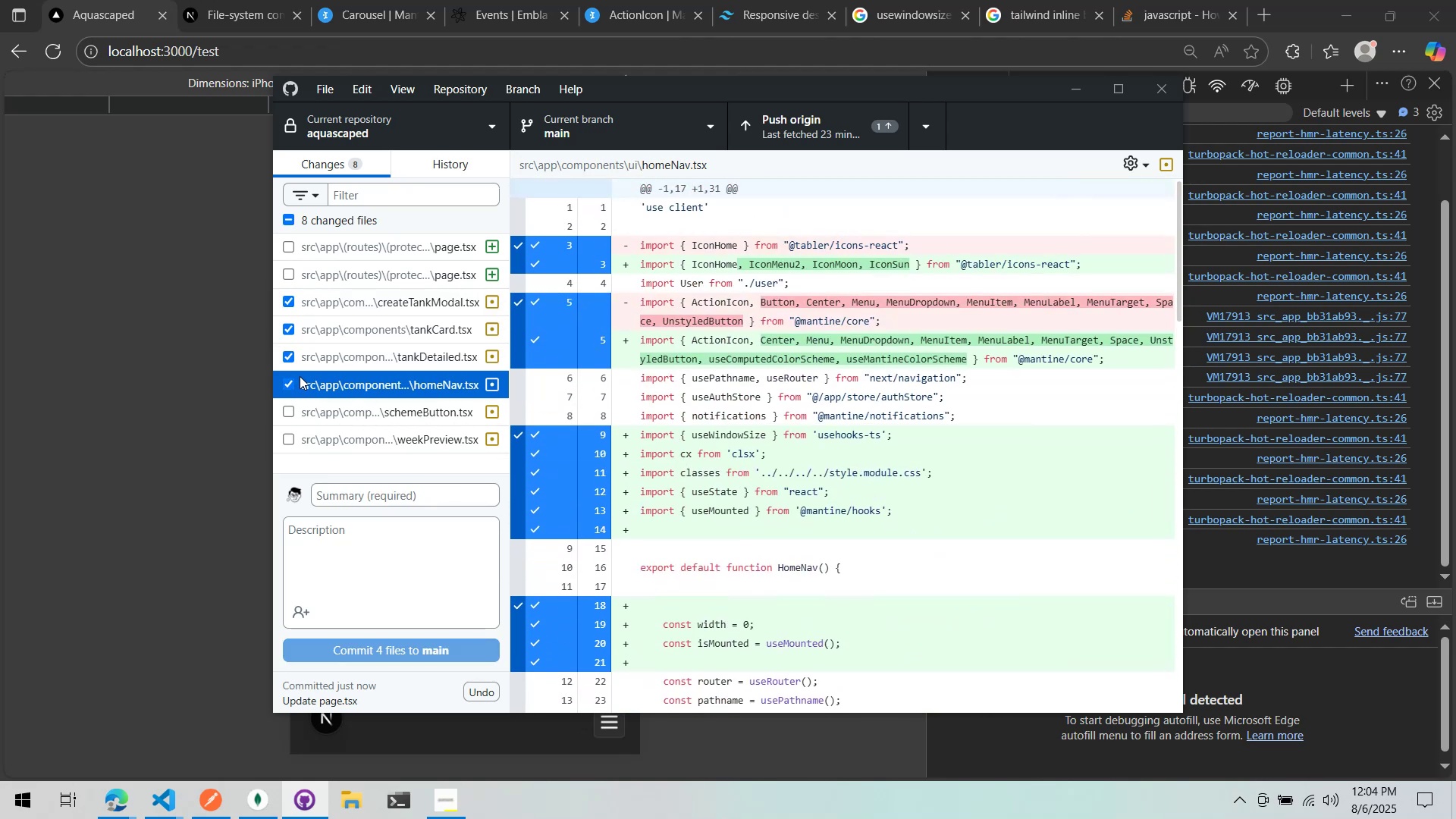 
double_click([289, 382])
 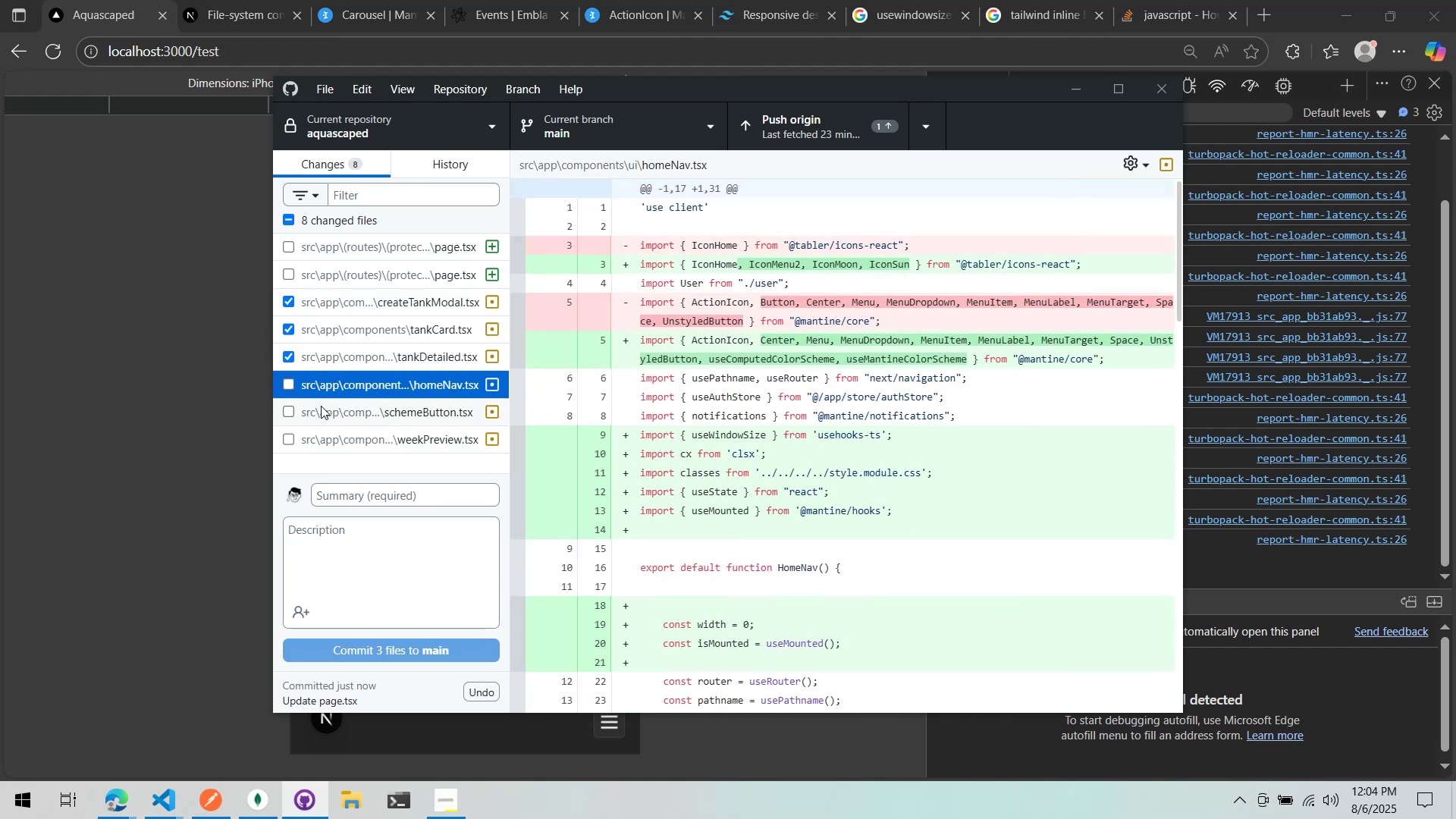 
triple_click([325, 406])
 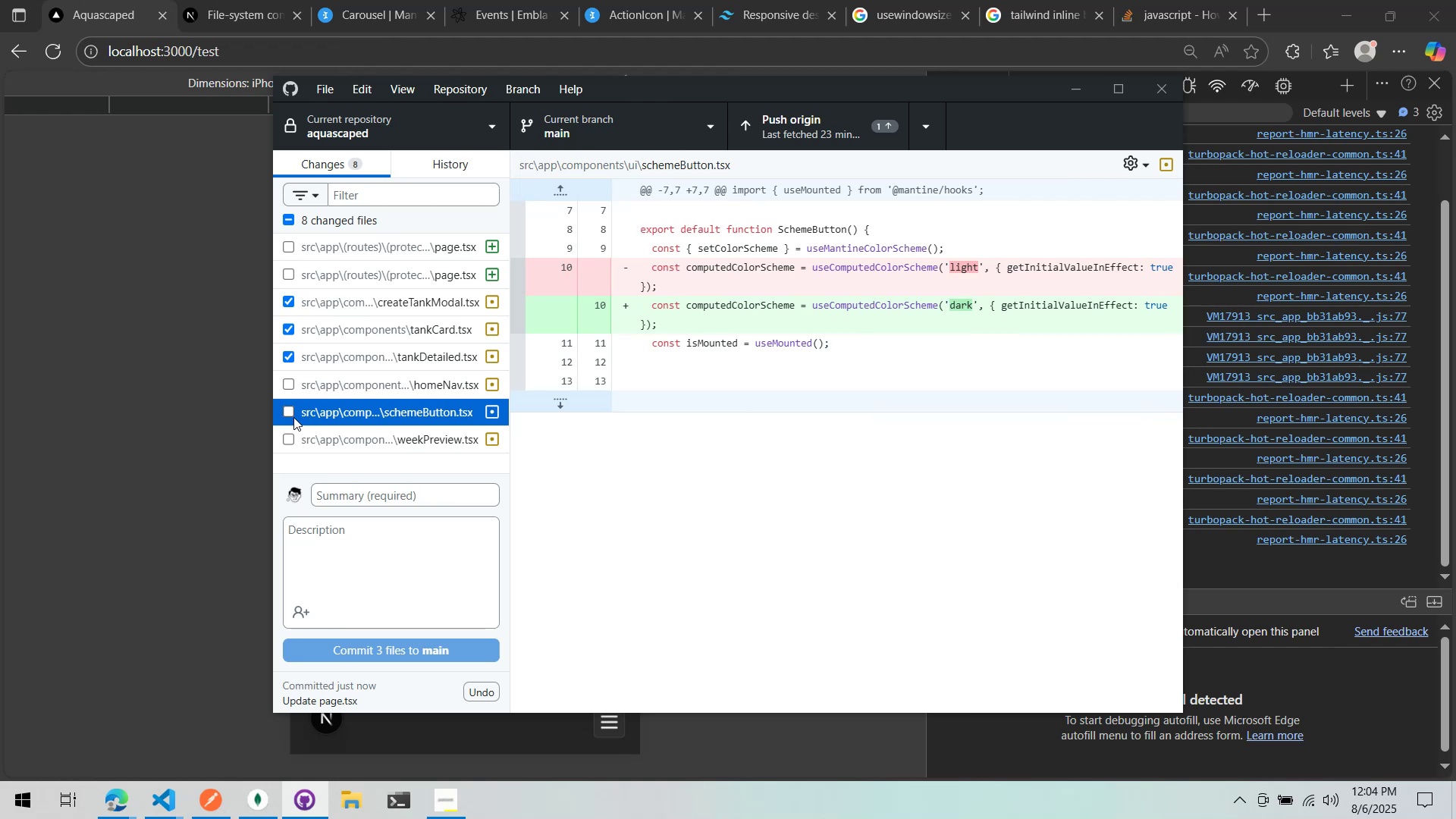 
double_click([332, 379])
 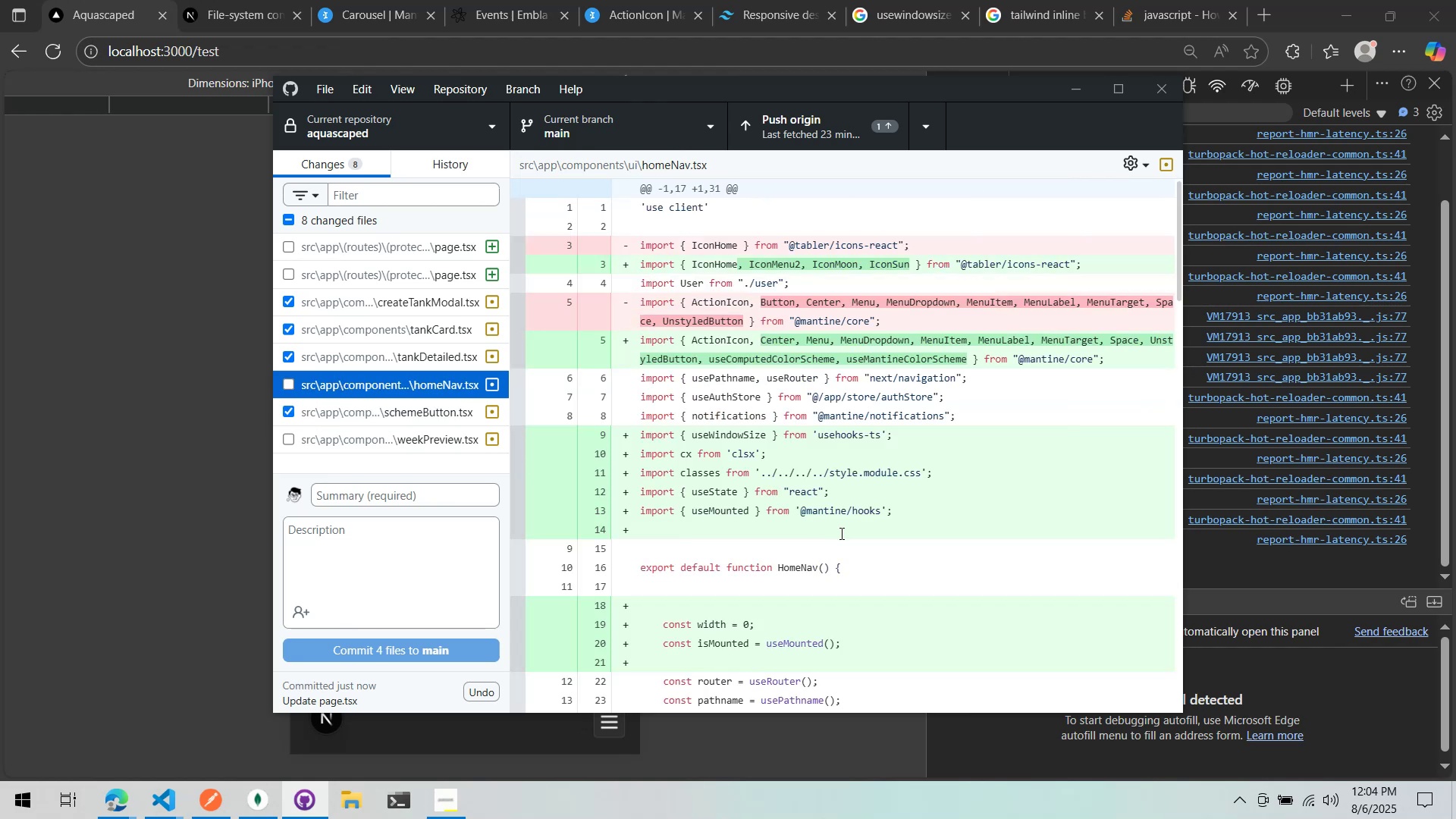 
left_click([428, 435])
 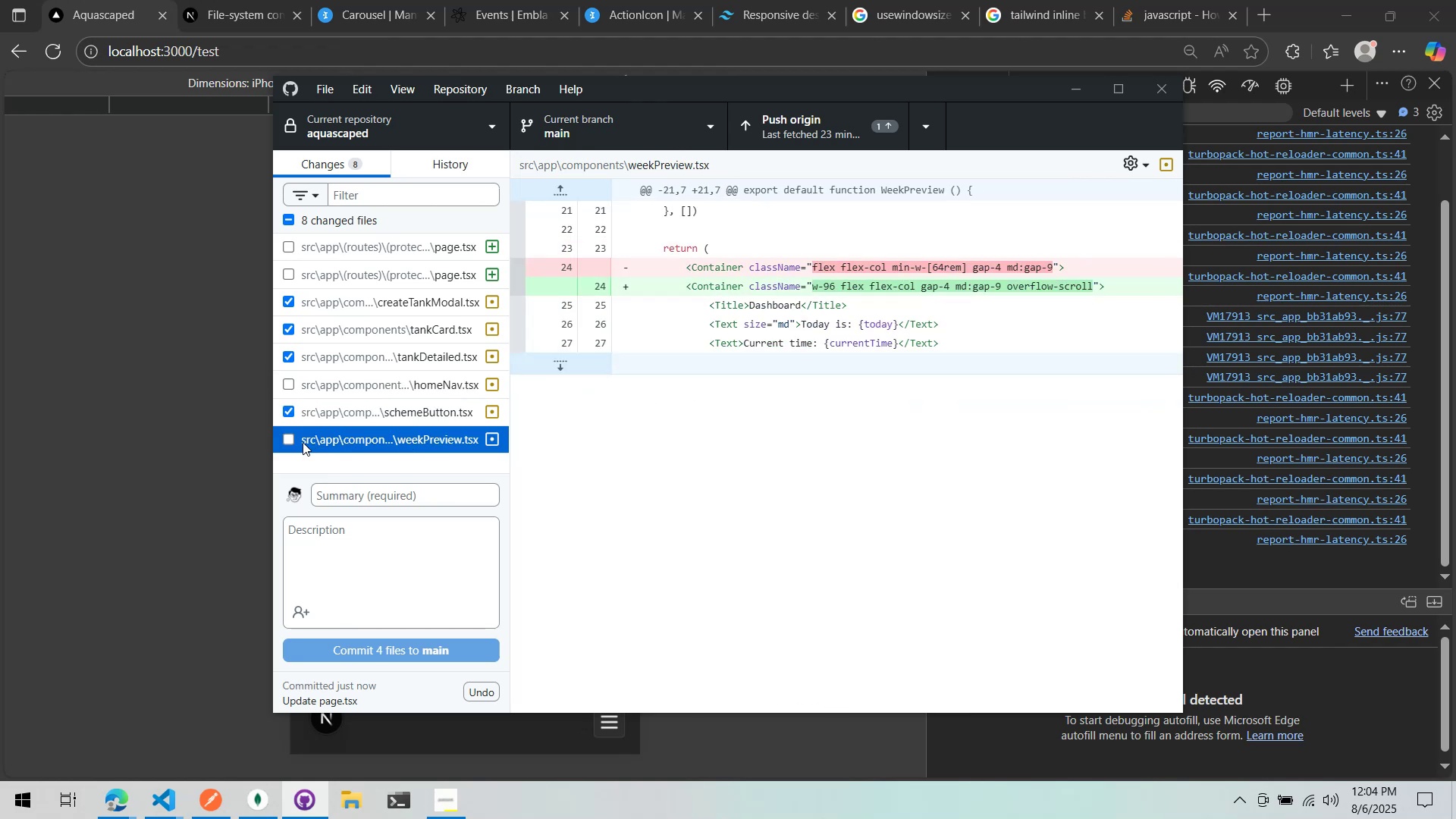 
double_click([289, 444])
 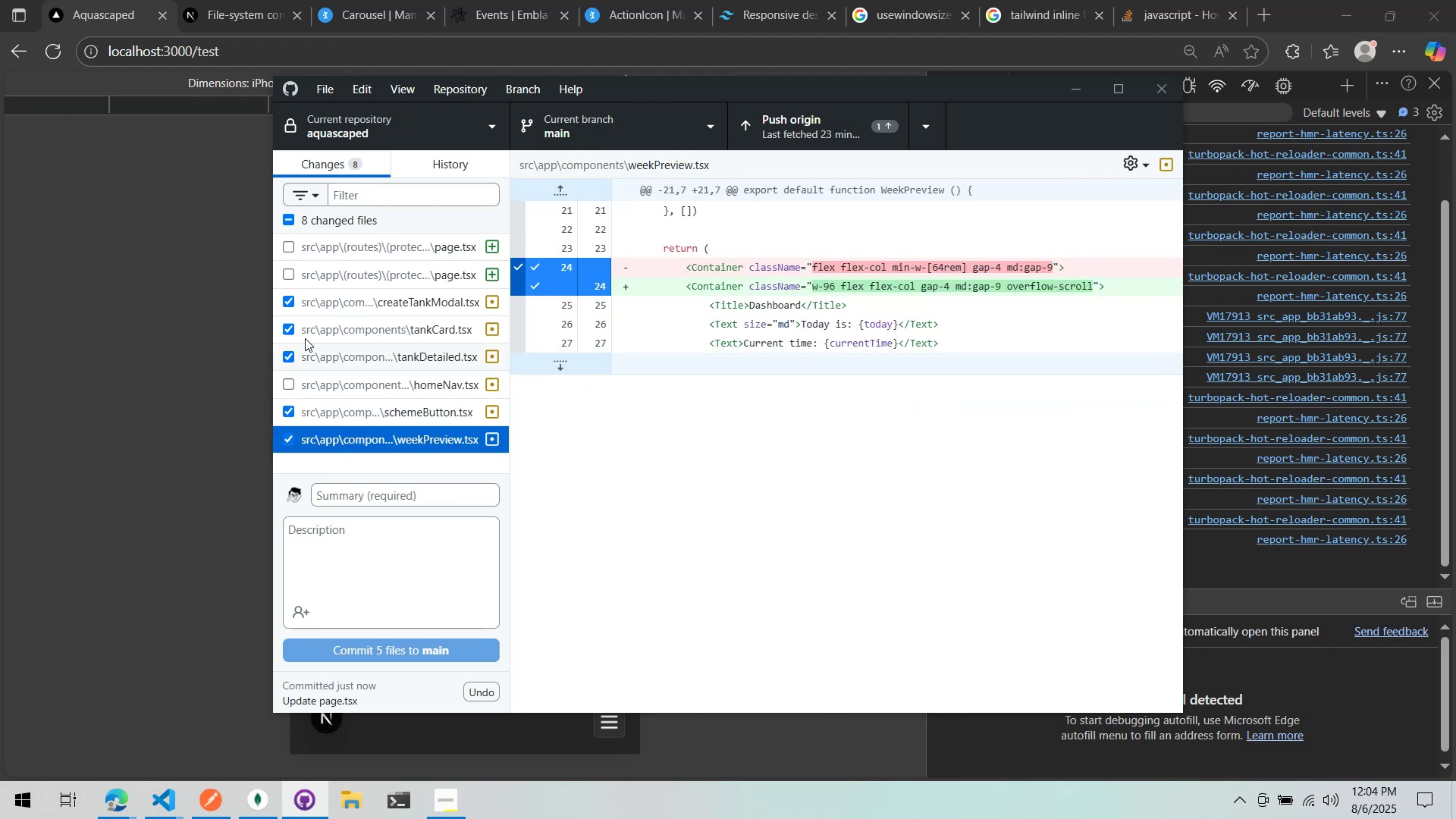 
left_click([325, 262])
 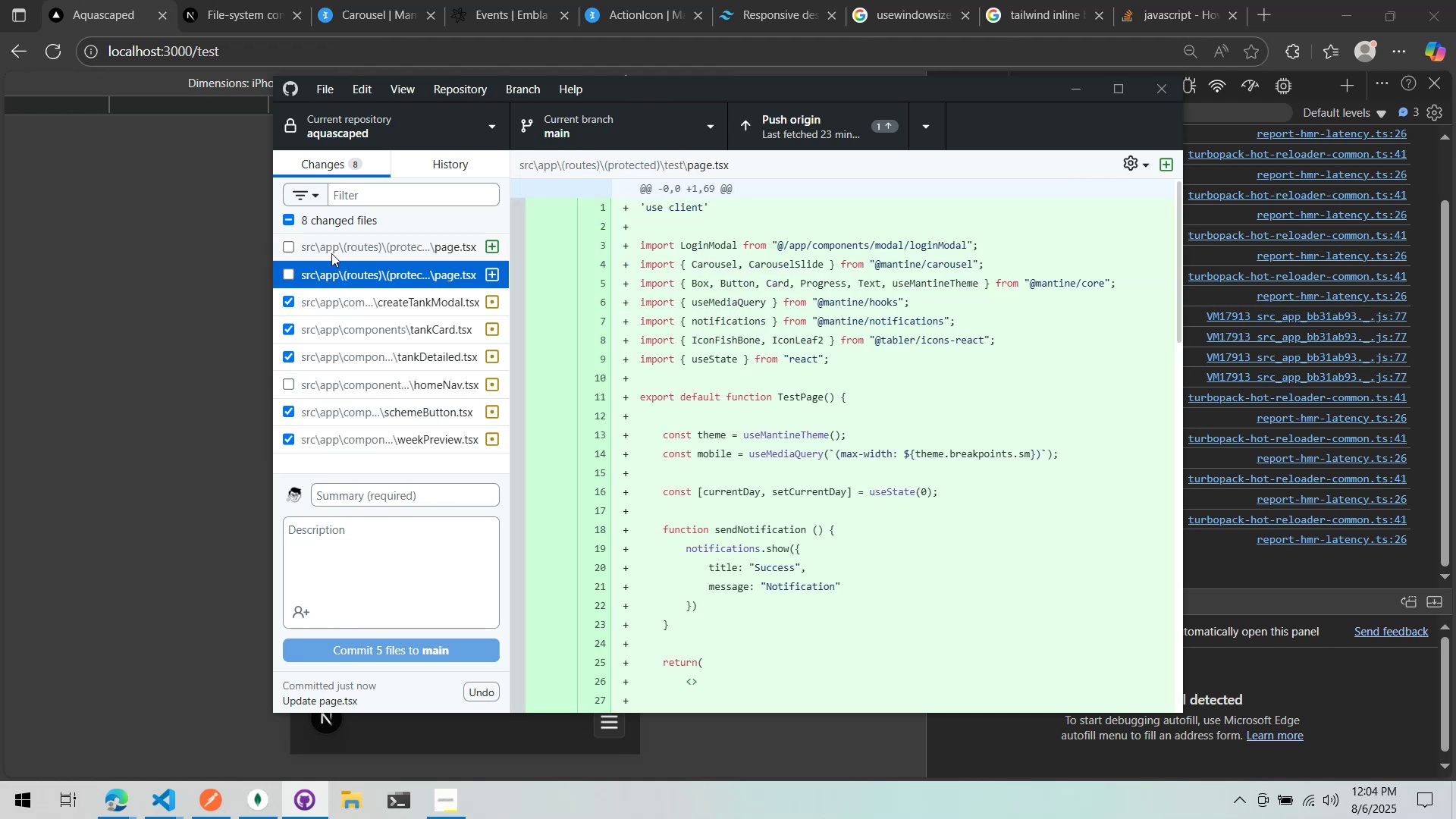 
left_click([338, 244])
 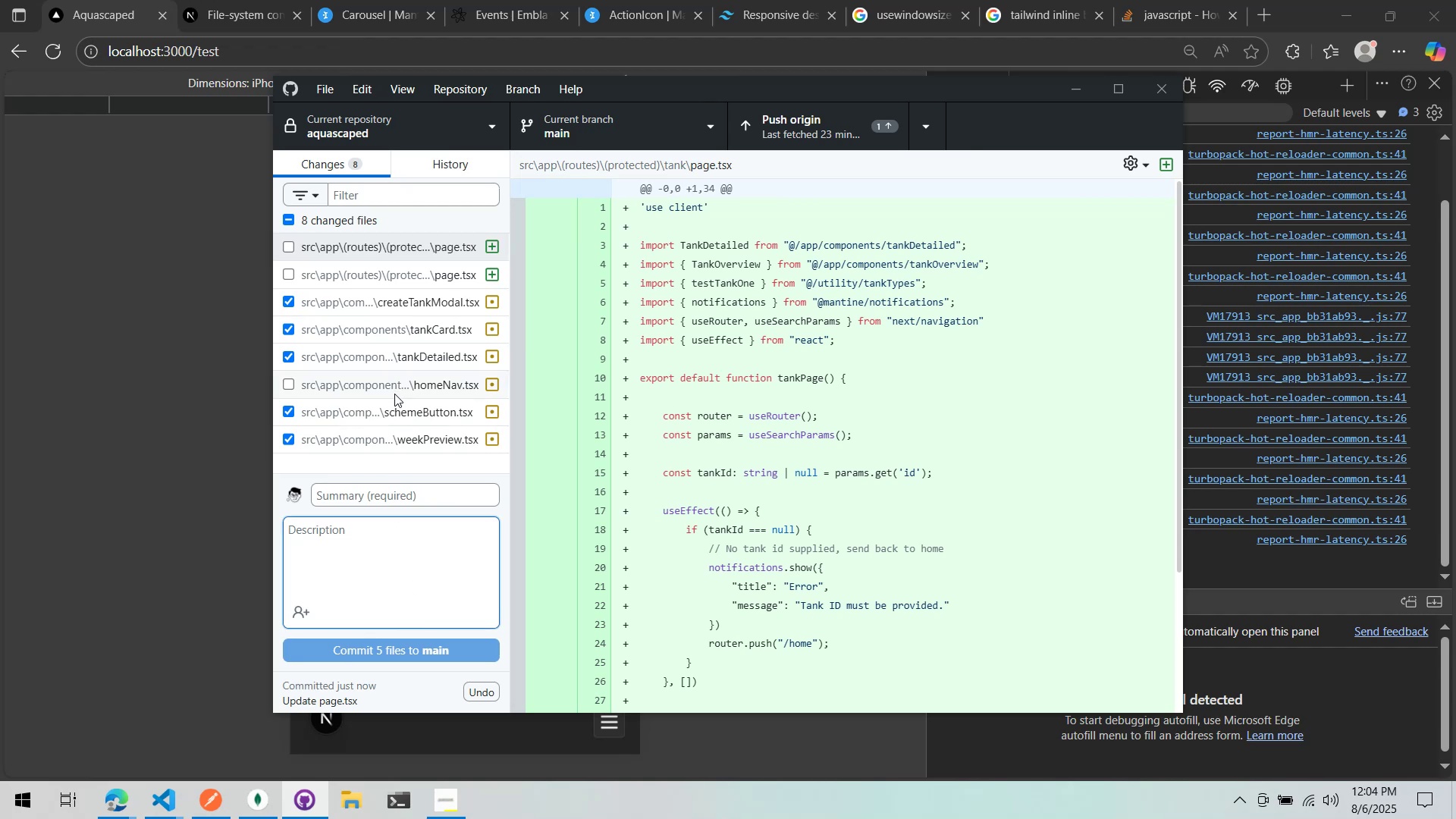 
double_click([405, 497])
 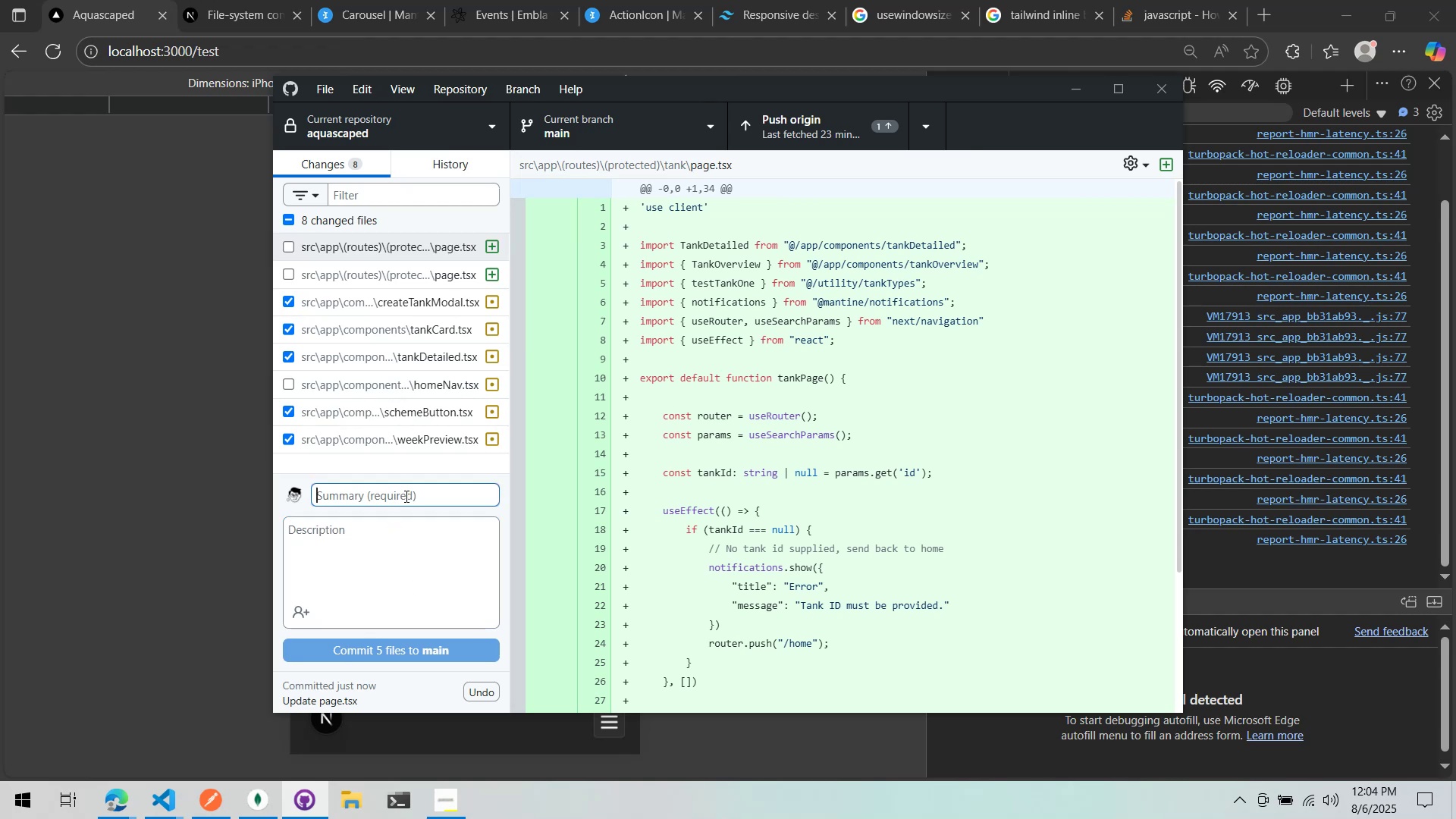 
type(Styling Chn)
key(Backspace)
type(anges)
key(Tab)
type(Tank overview select none )
 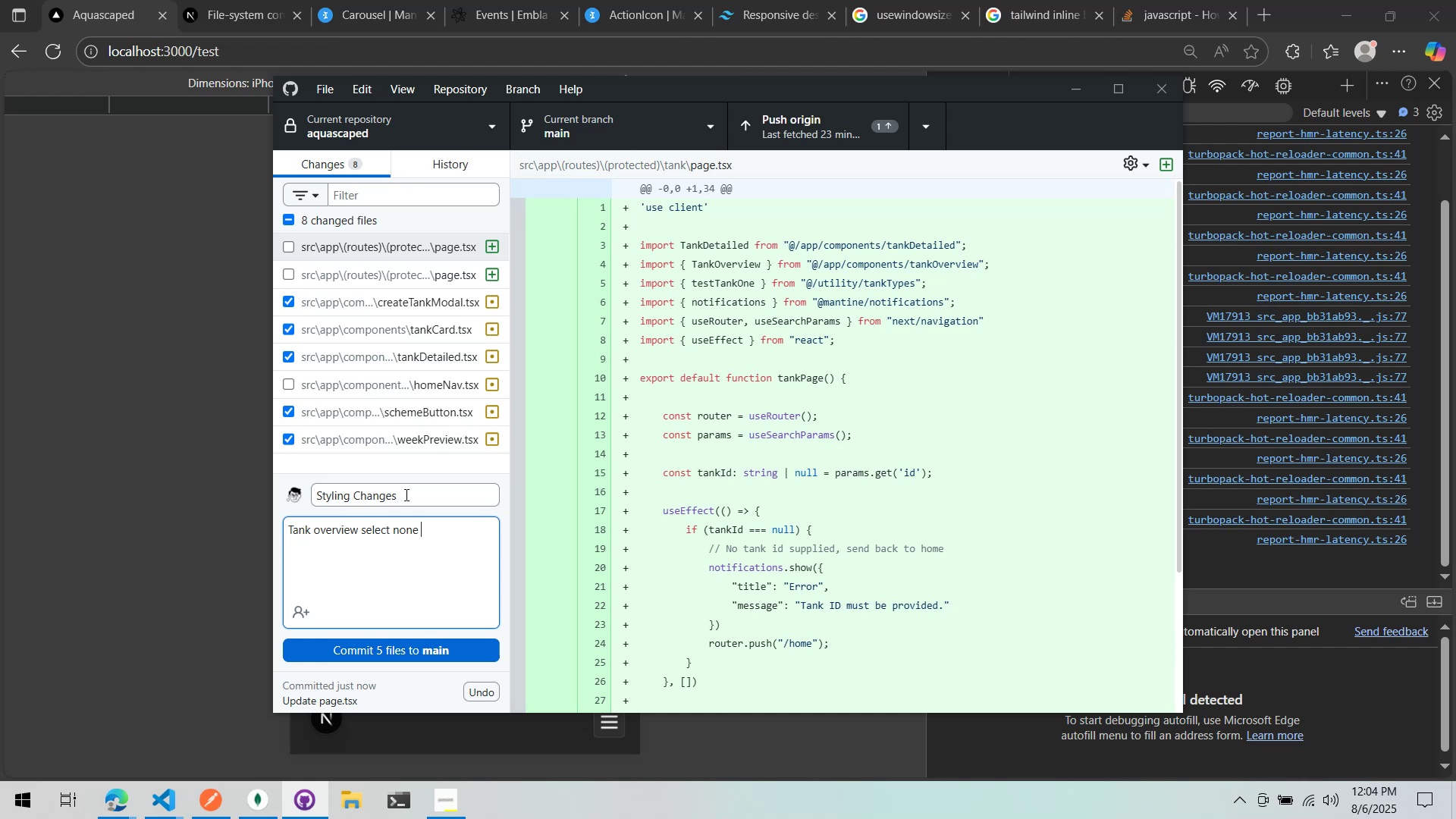 
key(Enter)
 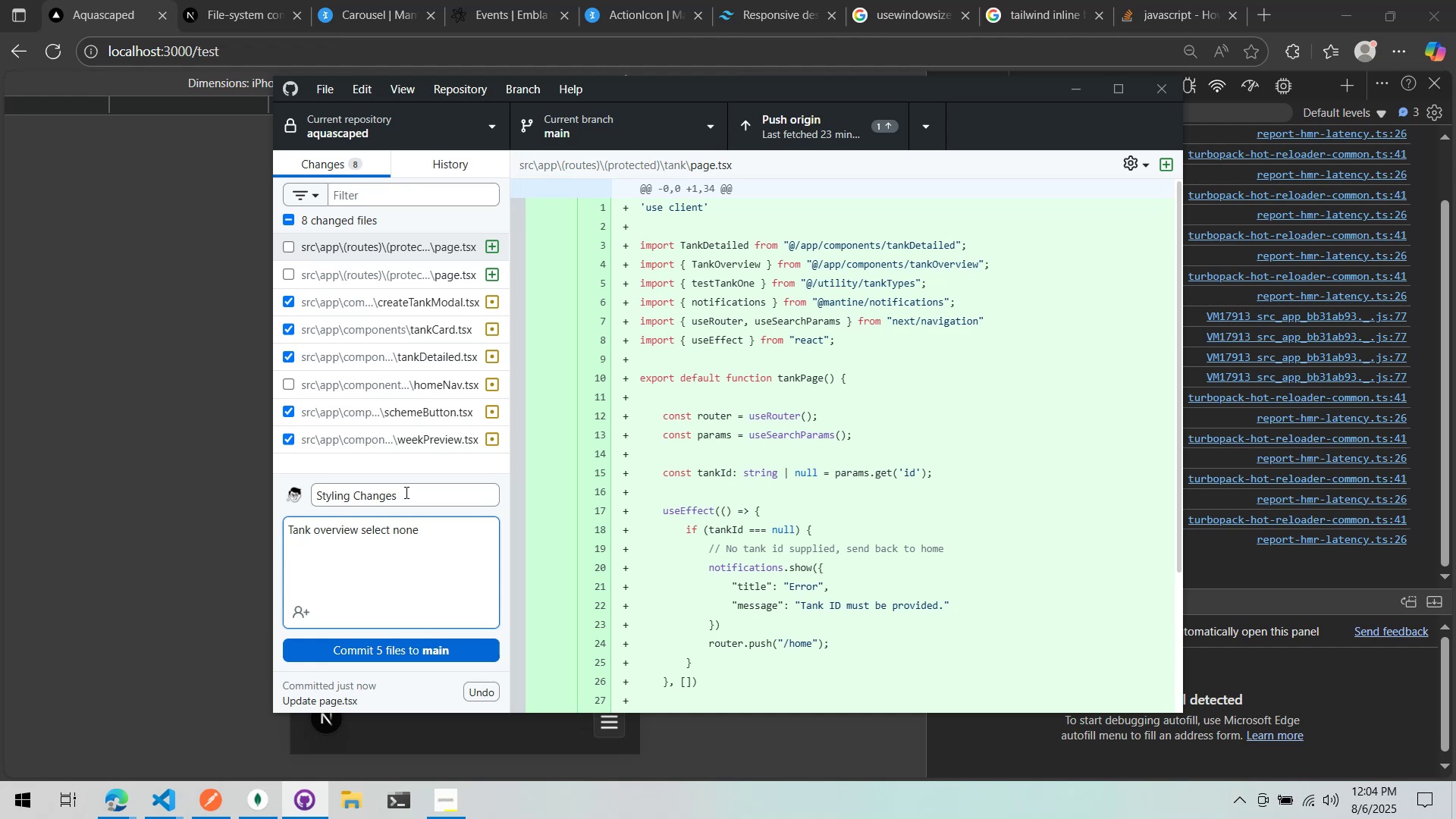 
left_click([387, 445])
 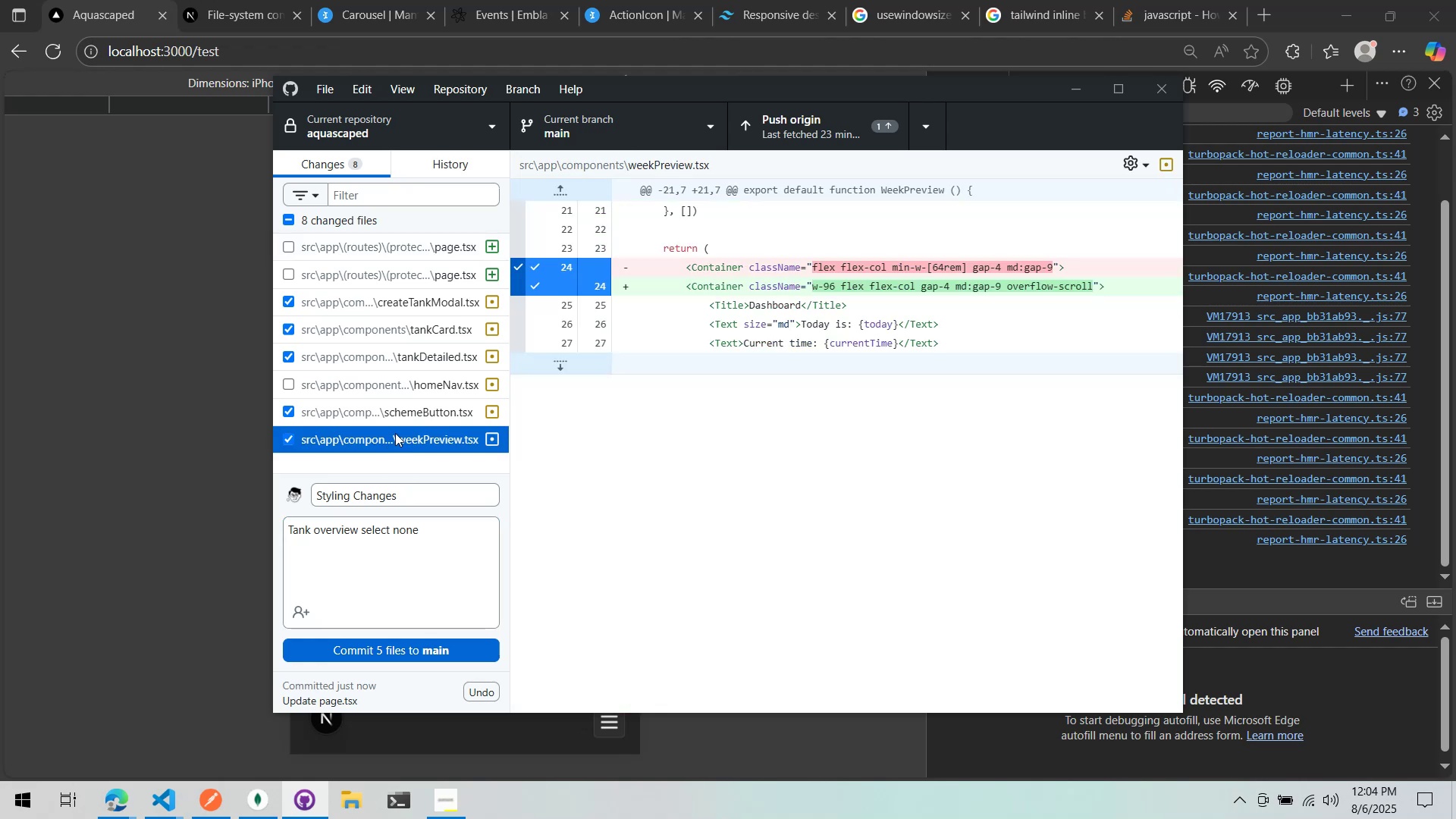 
mouse_move([394, 428])
 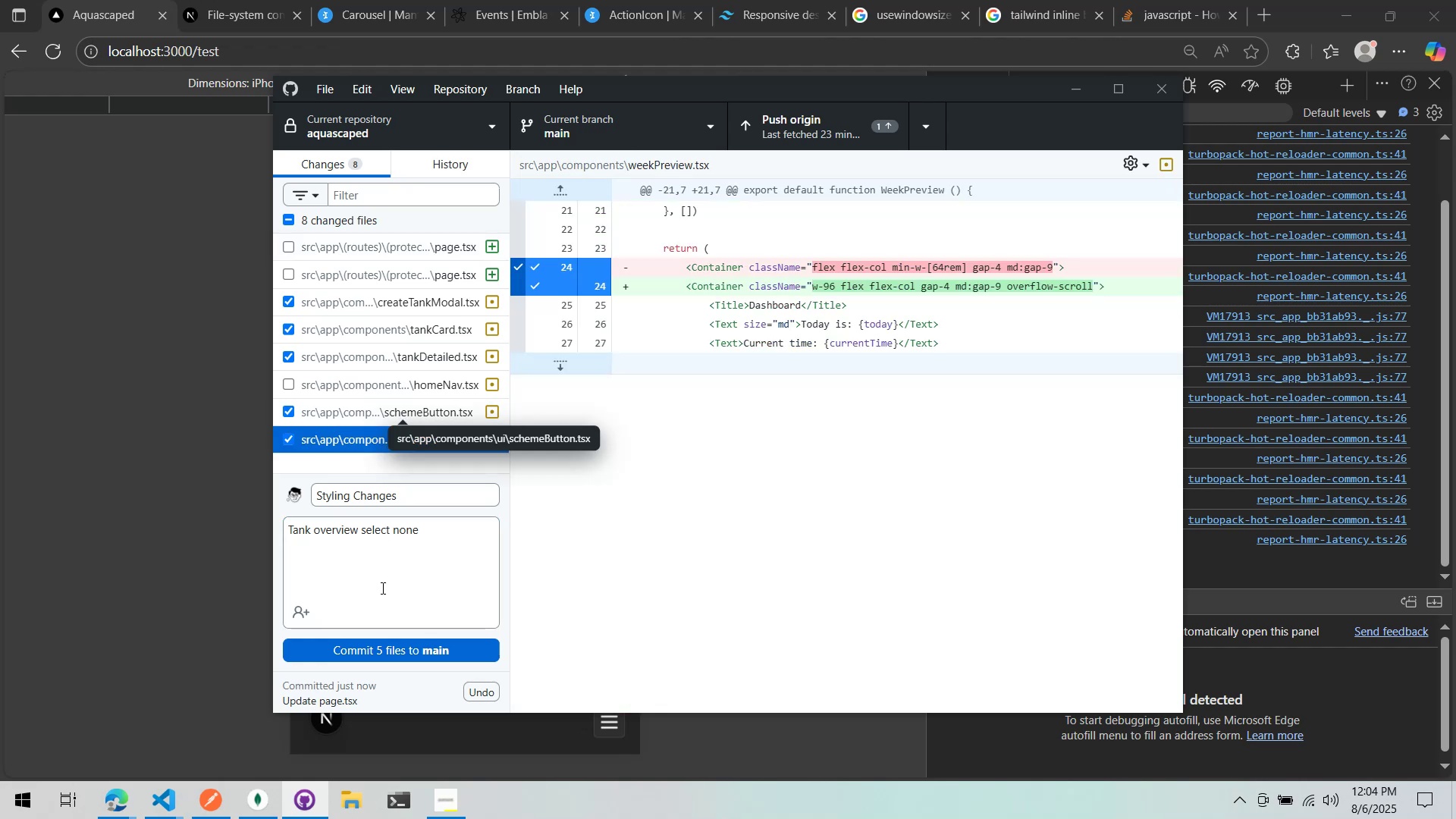 
left_click([381, 588])
 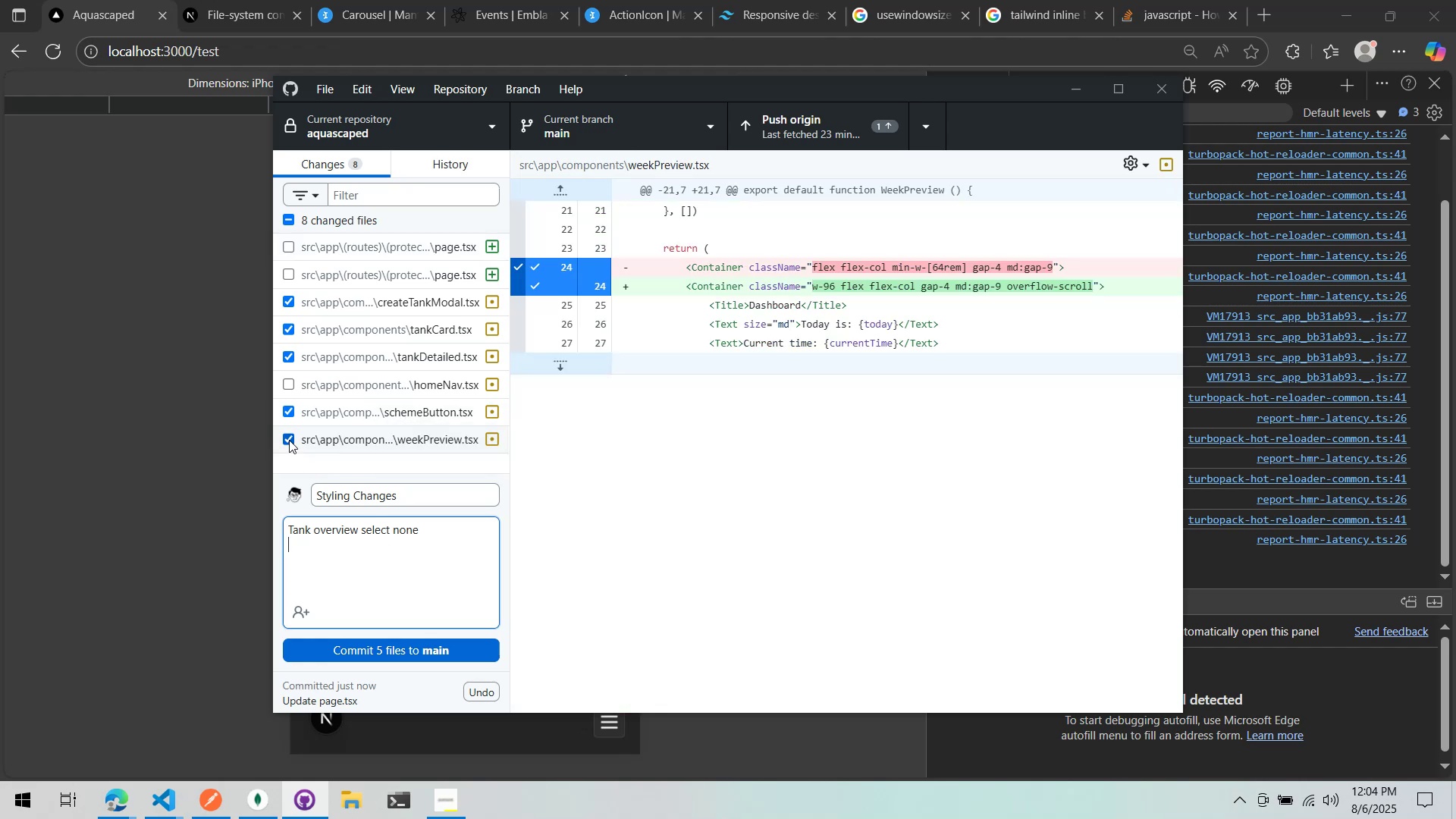 
double_click([334, 413])
 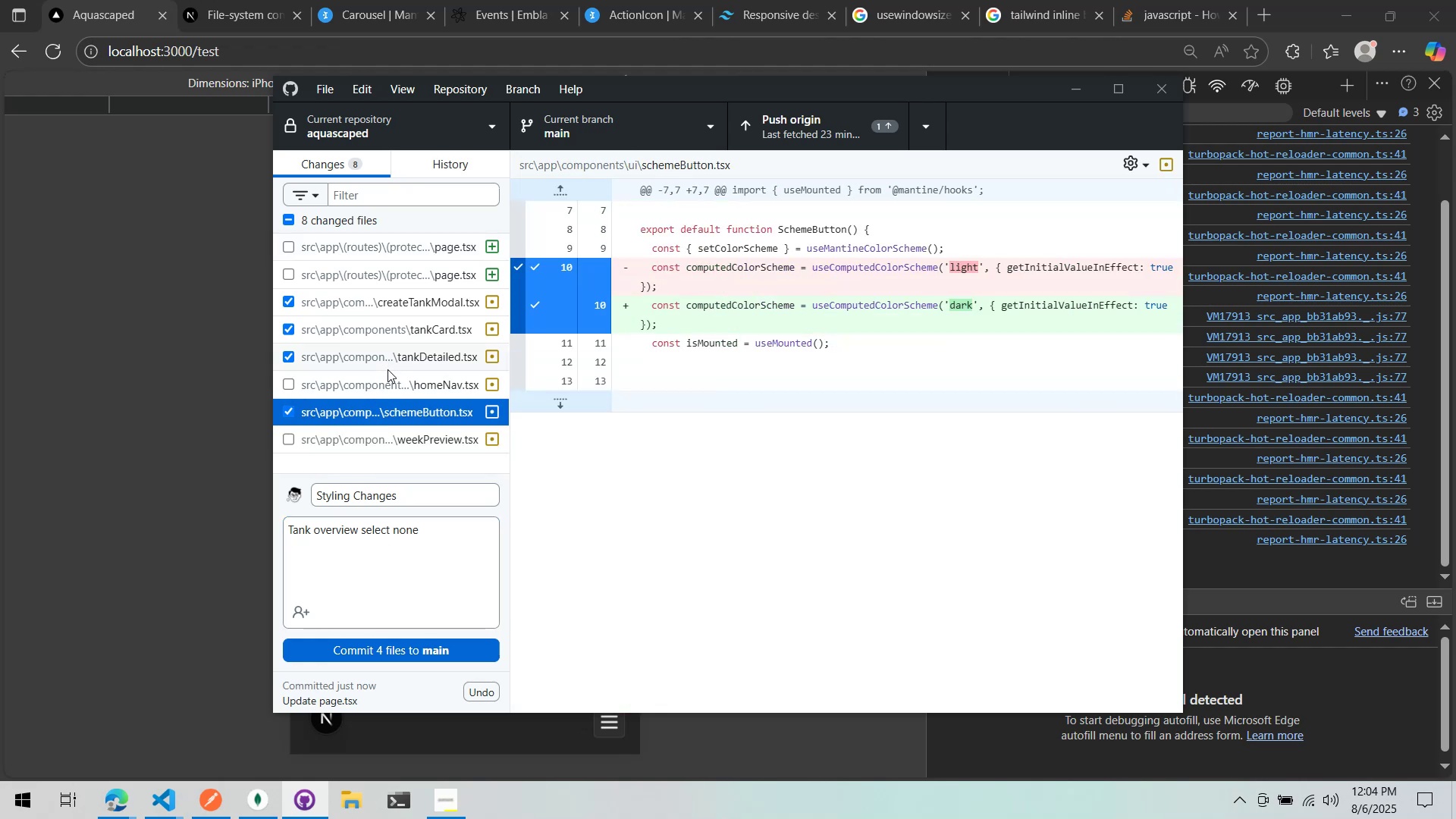 
left_click([395, 544])
 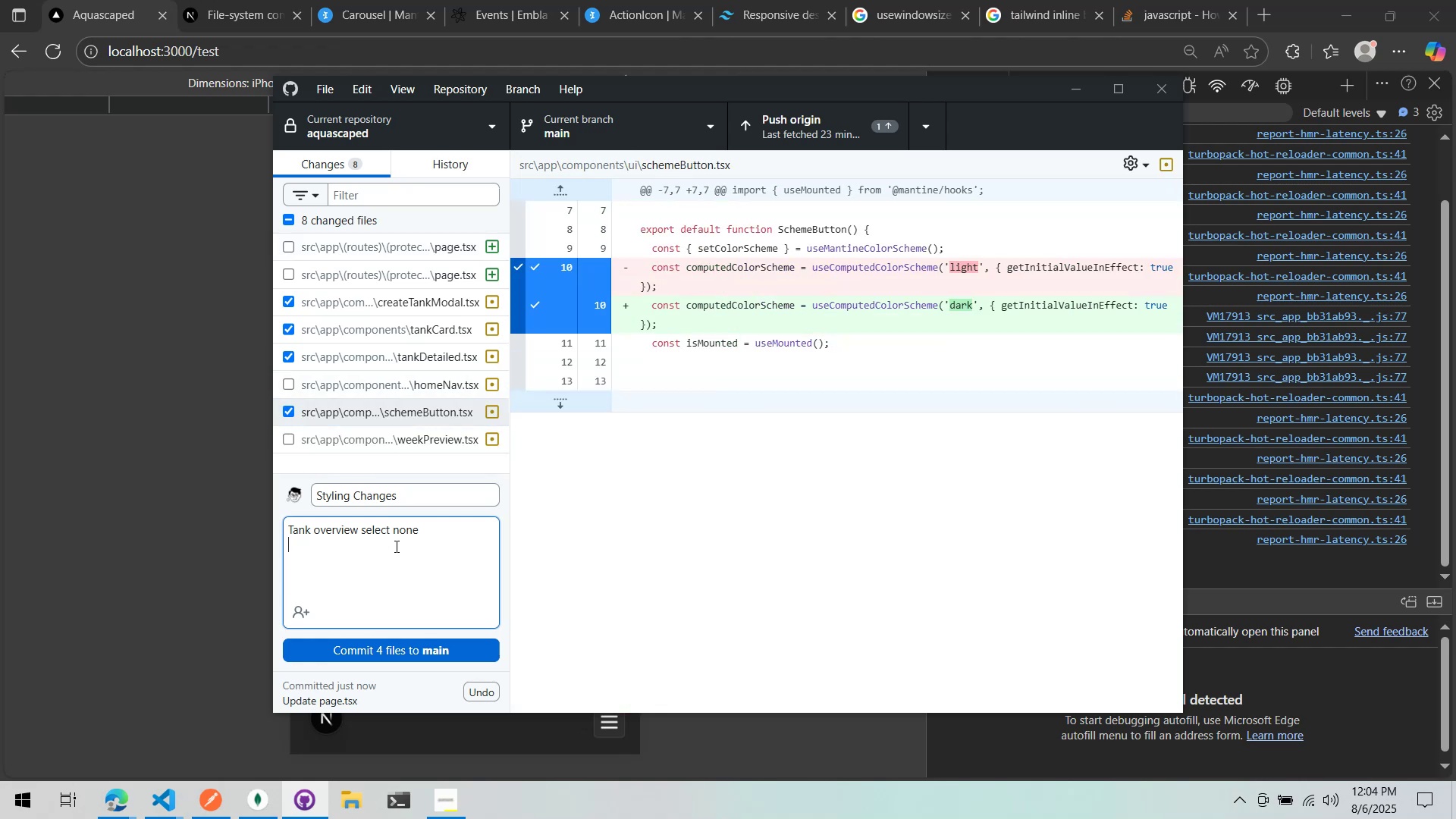 
type(S)
key(Backspace)
type(Dark mode default theme)
 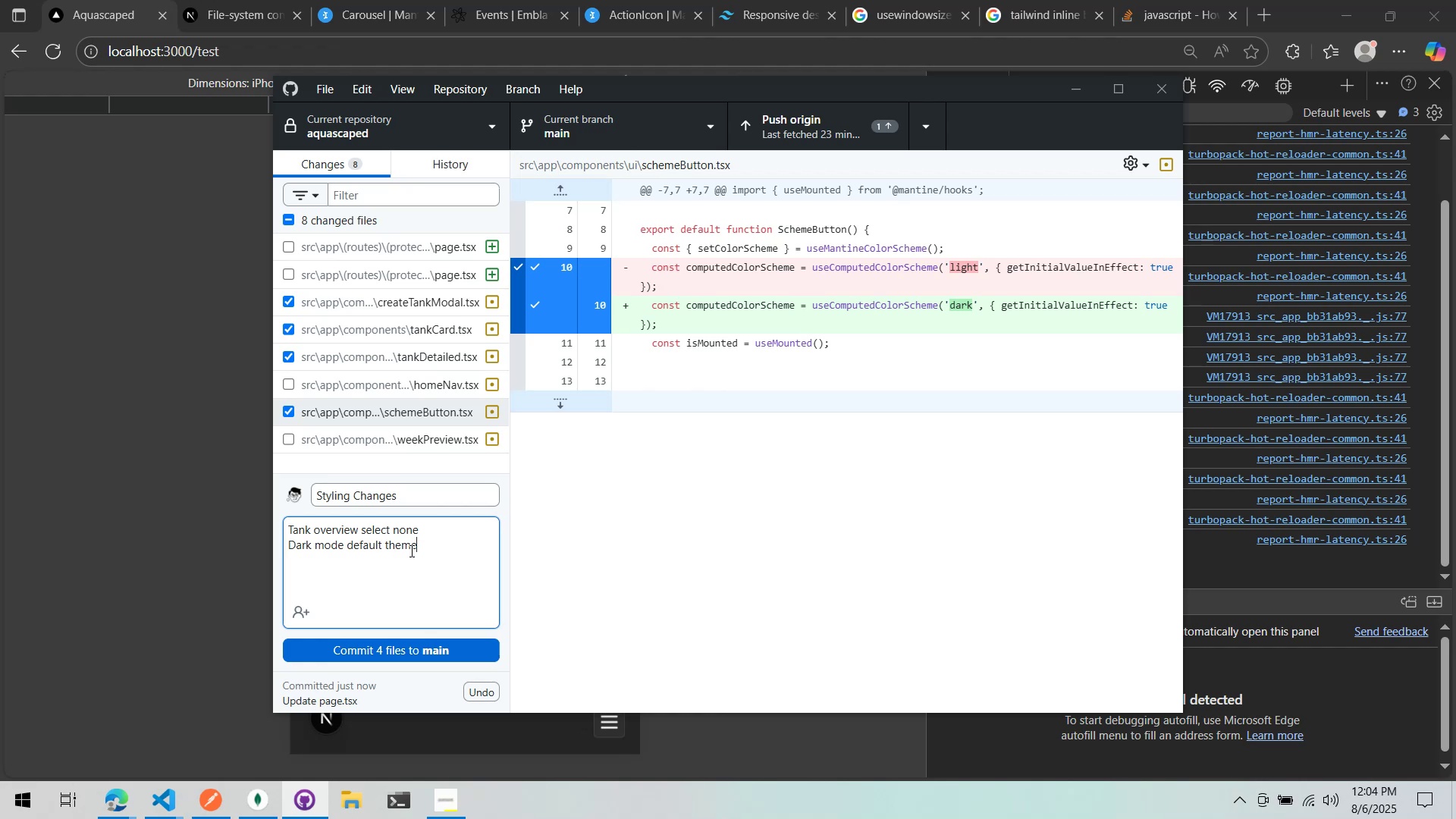 
left_click([434, 332])
 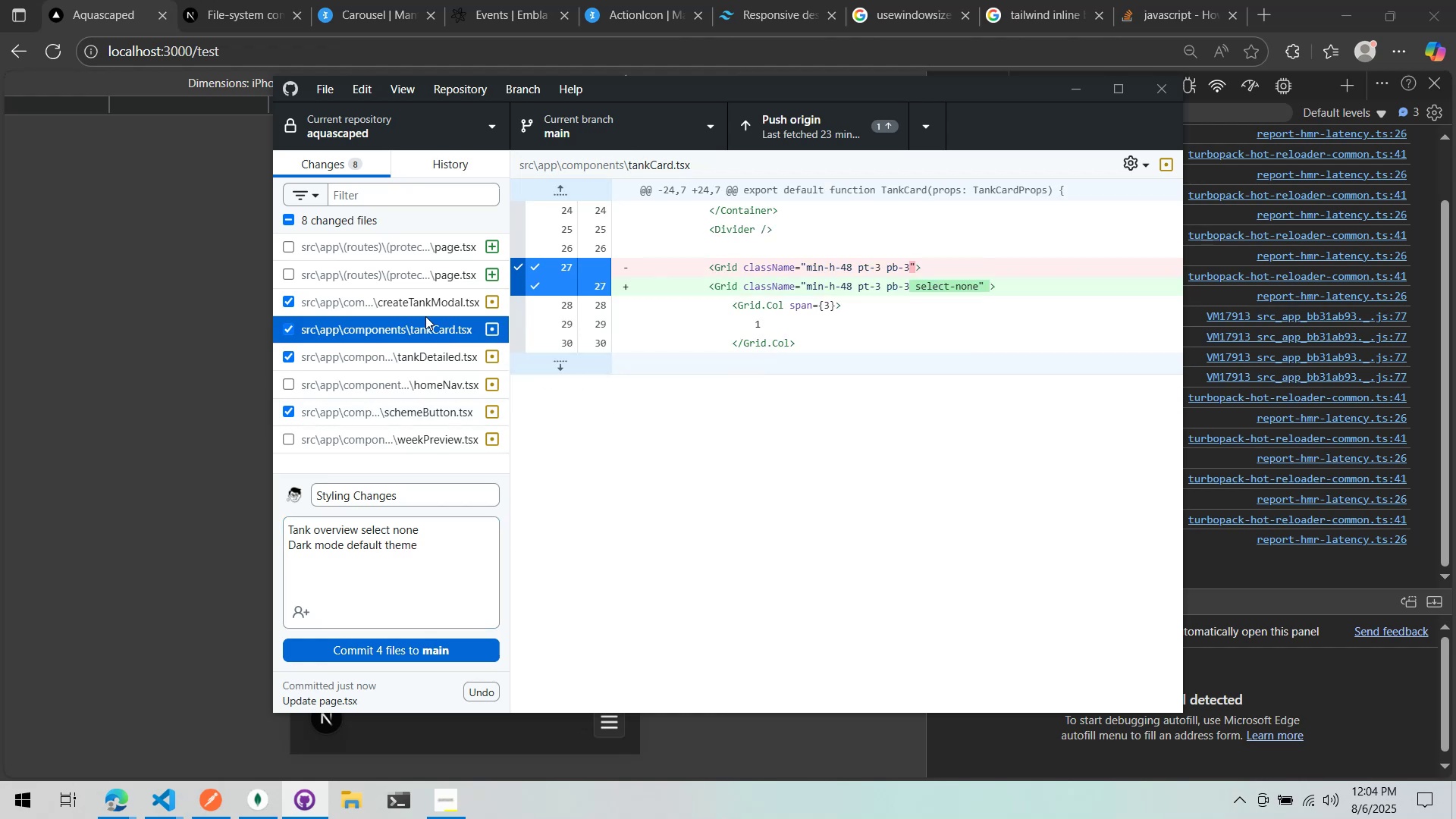 
left_click([426, 301])
 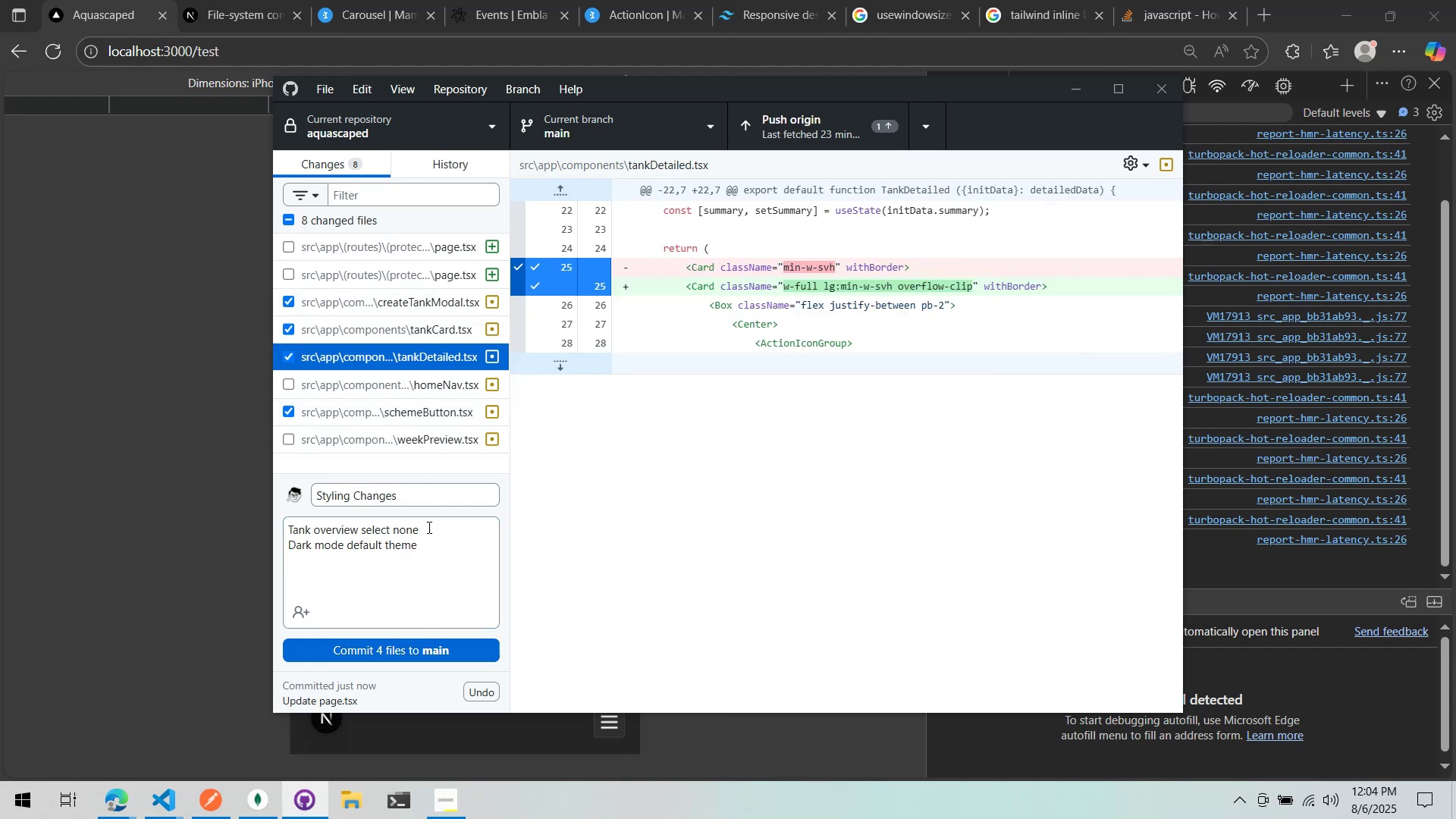 
left_click([426, 579])
 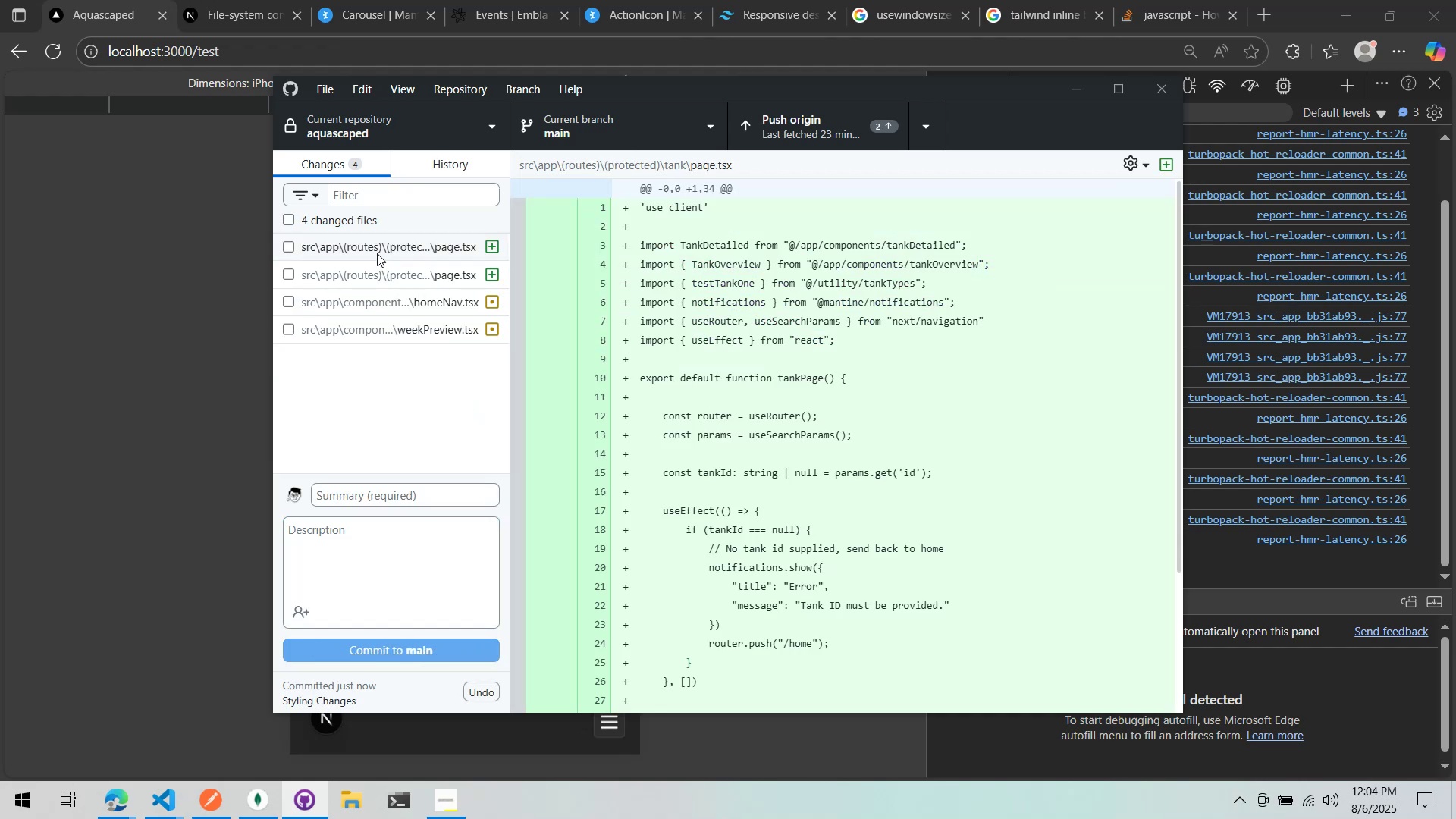 
double_click([369, 270])
 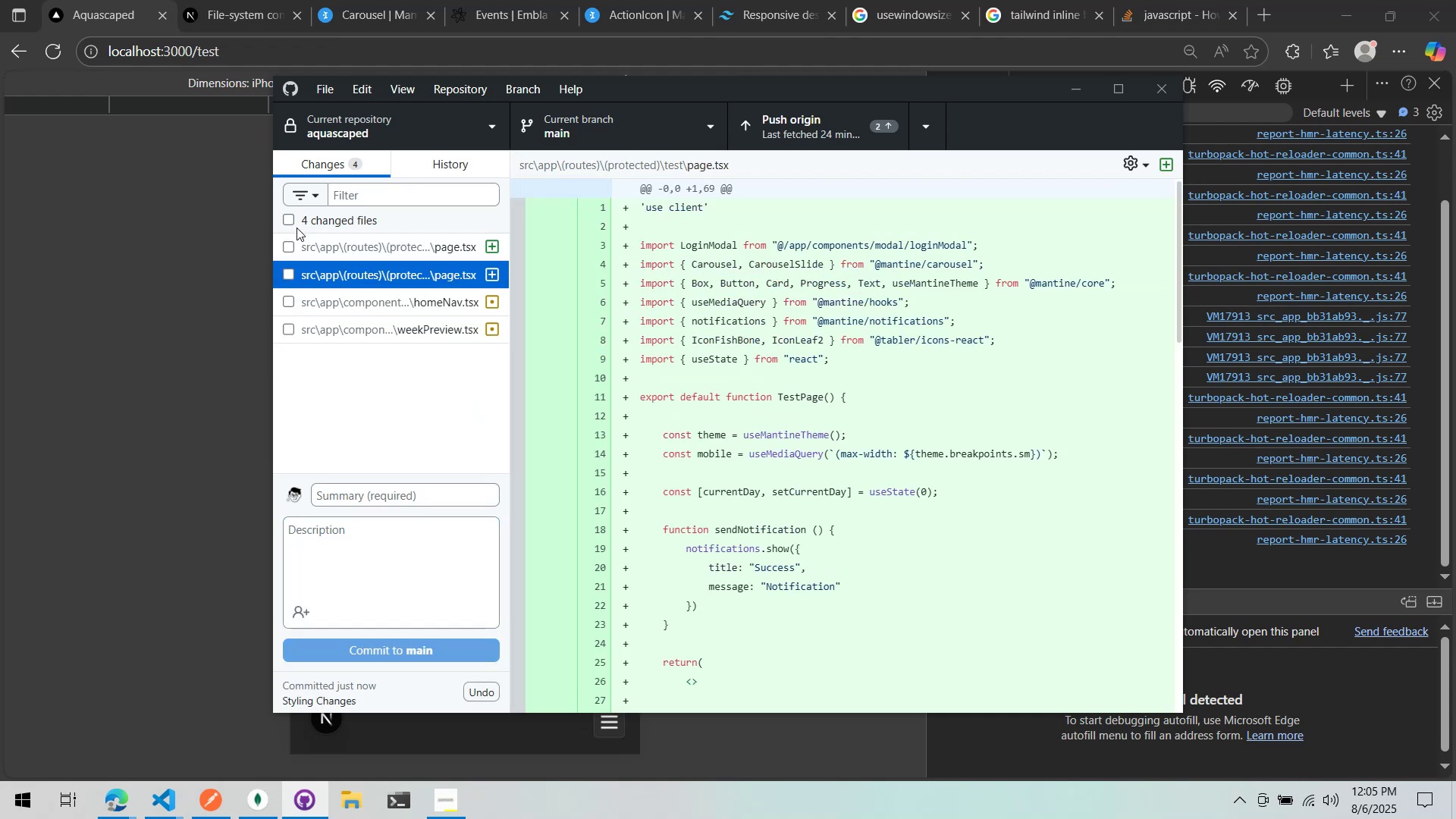 
left_click([281, 224])
 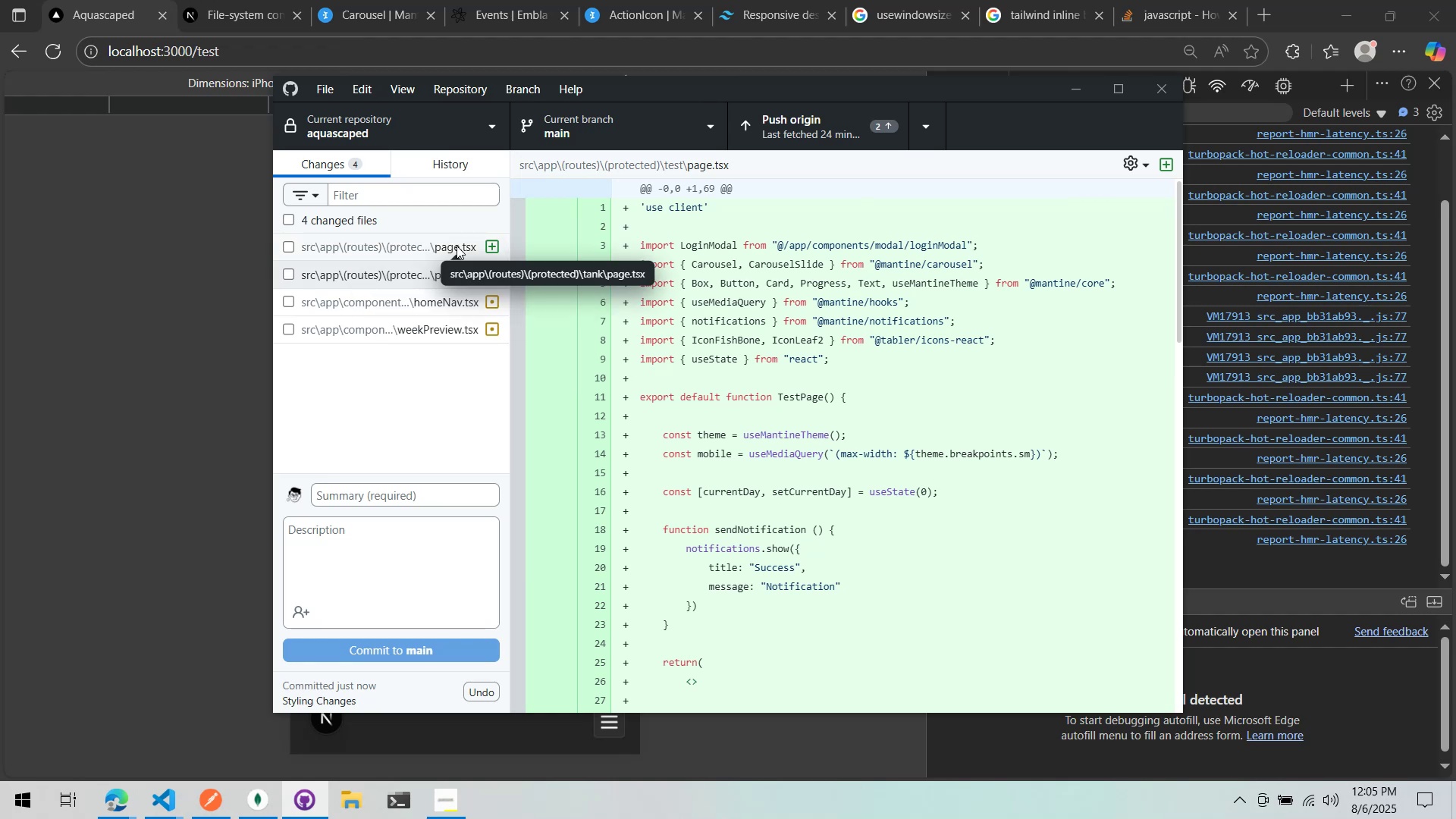 
left_click([285, 275])
 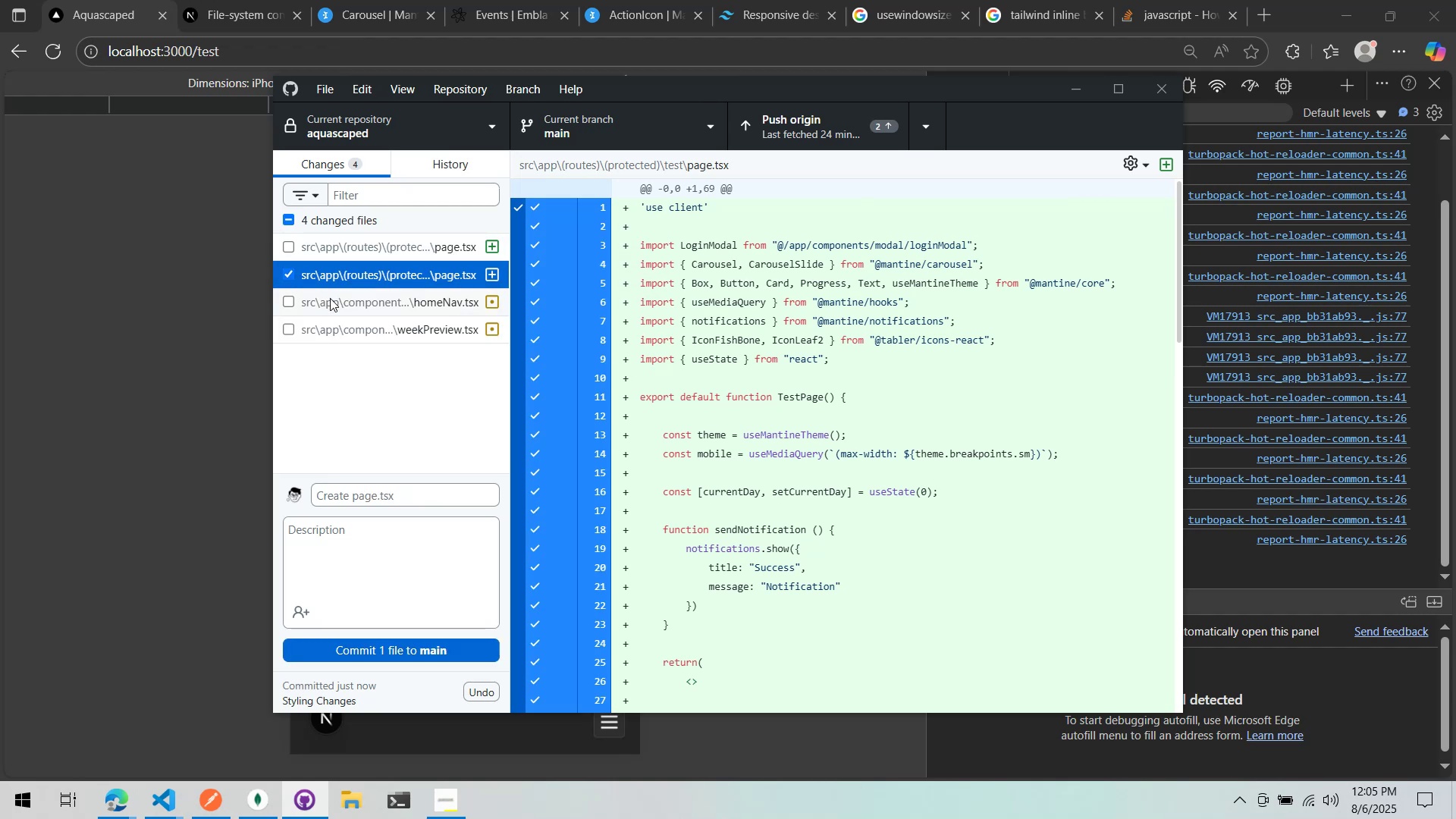 
left_click([337, 301])
 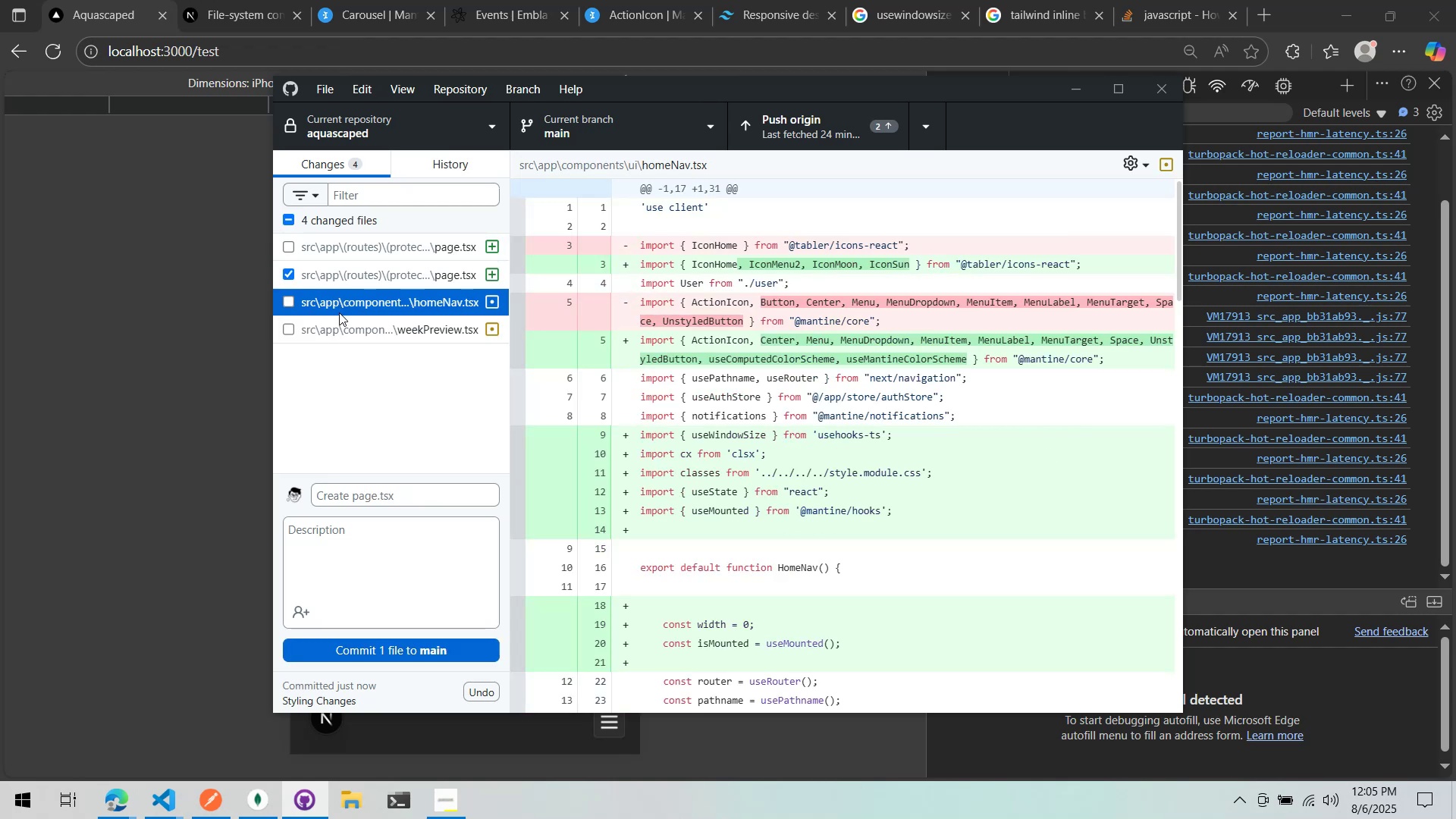 
left_click([339, 315])
 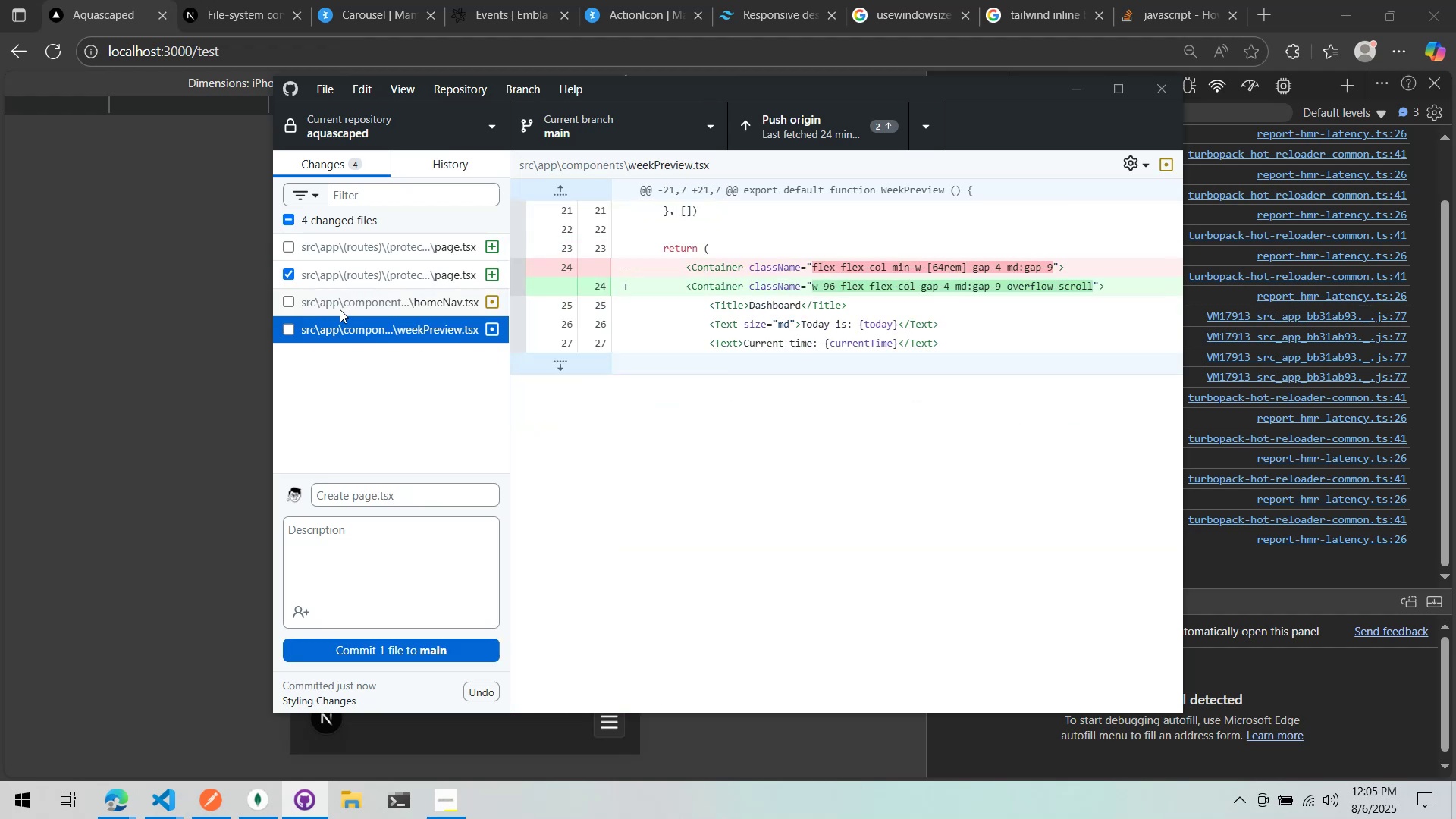 
left_click([340, 304])
 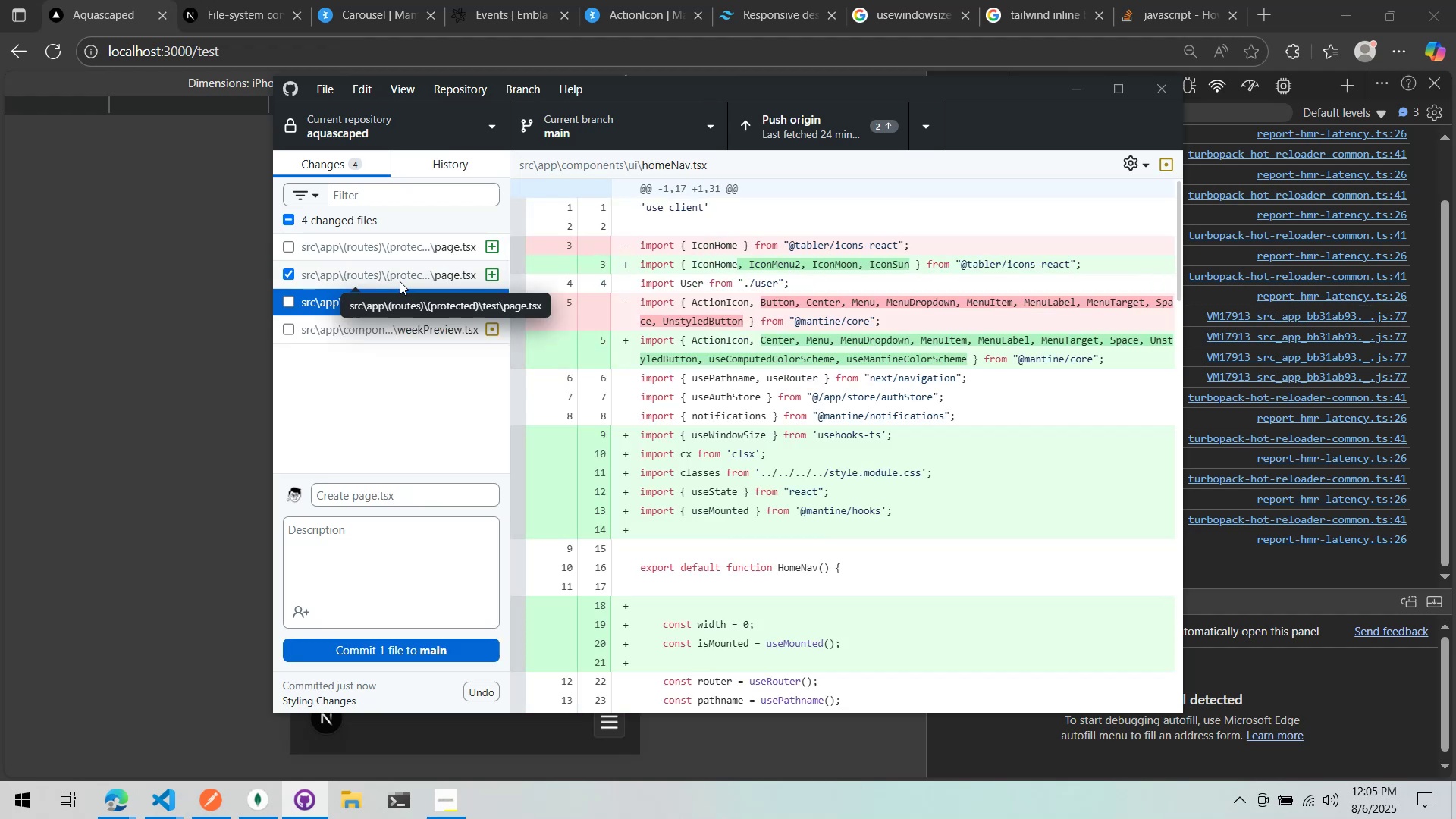 
scroll: coordinate [583, 374], scroll_direction: down, amount: 1.0
 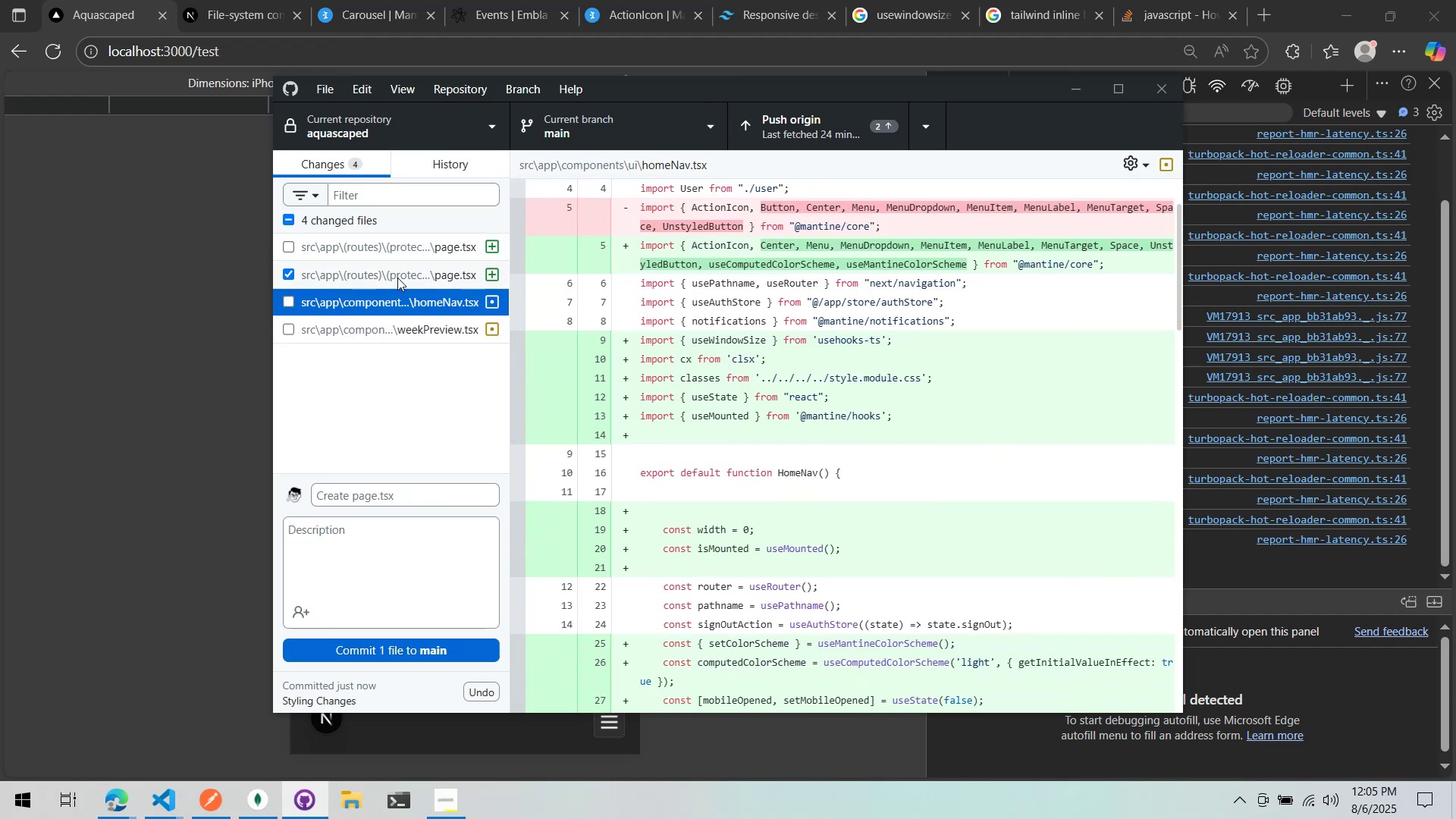 
left_click([398, 275])
 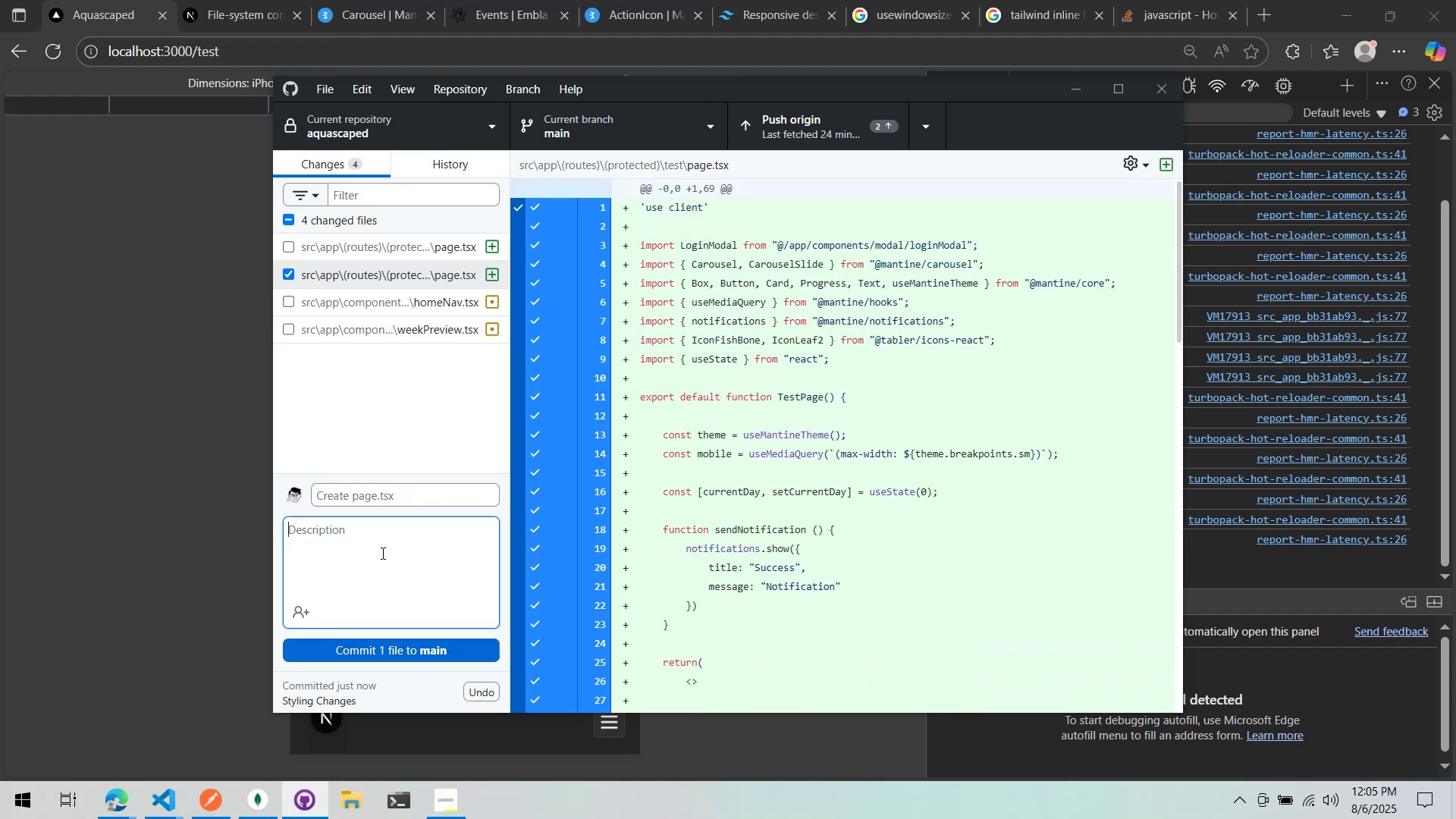 
hold_key(key=ShiftLeft, duration=0.34)
 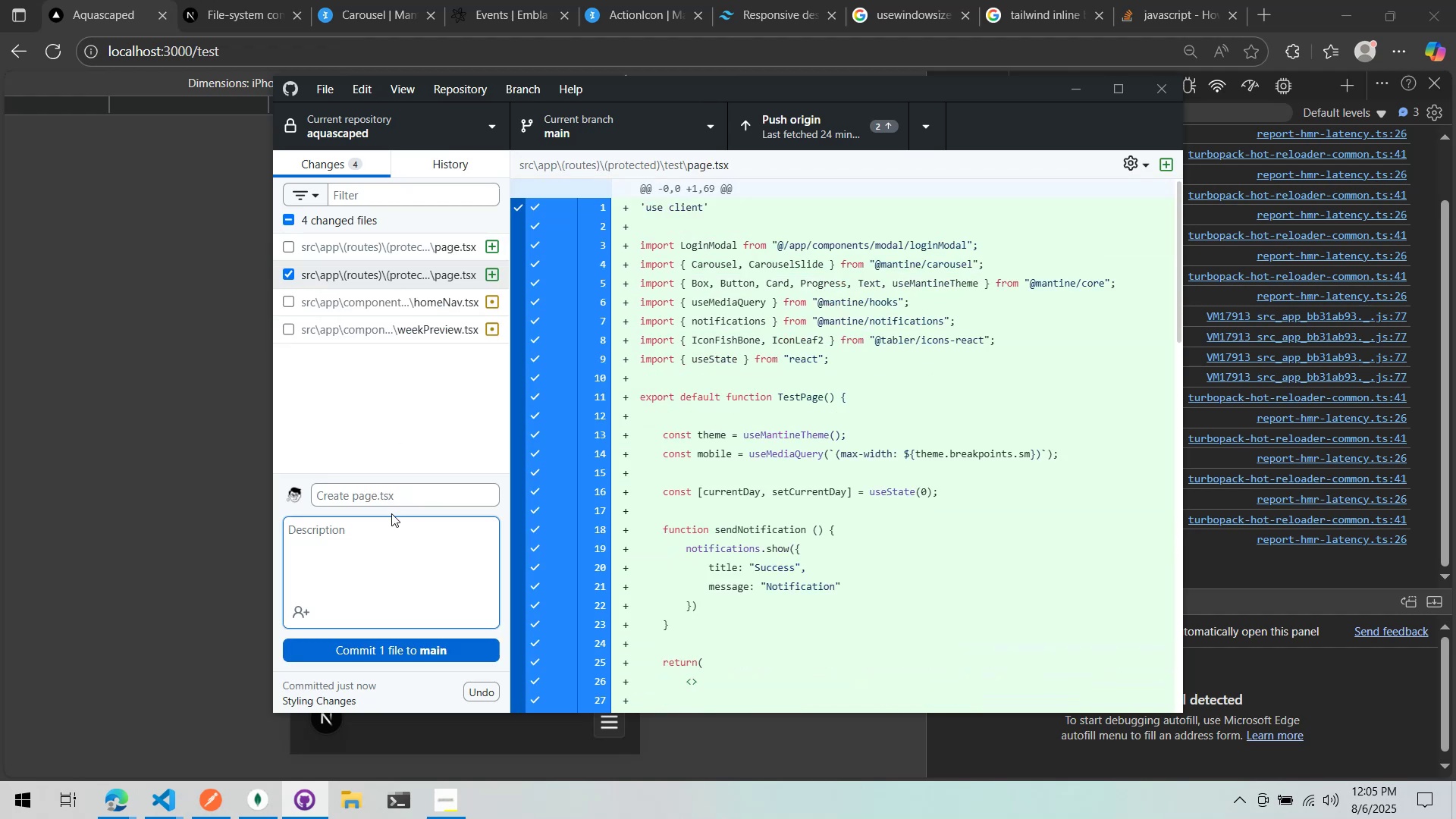 
type(Test page for mobile design)
 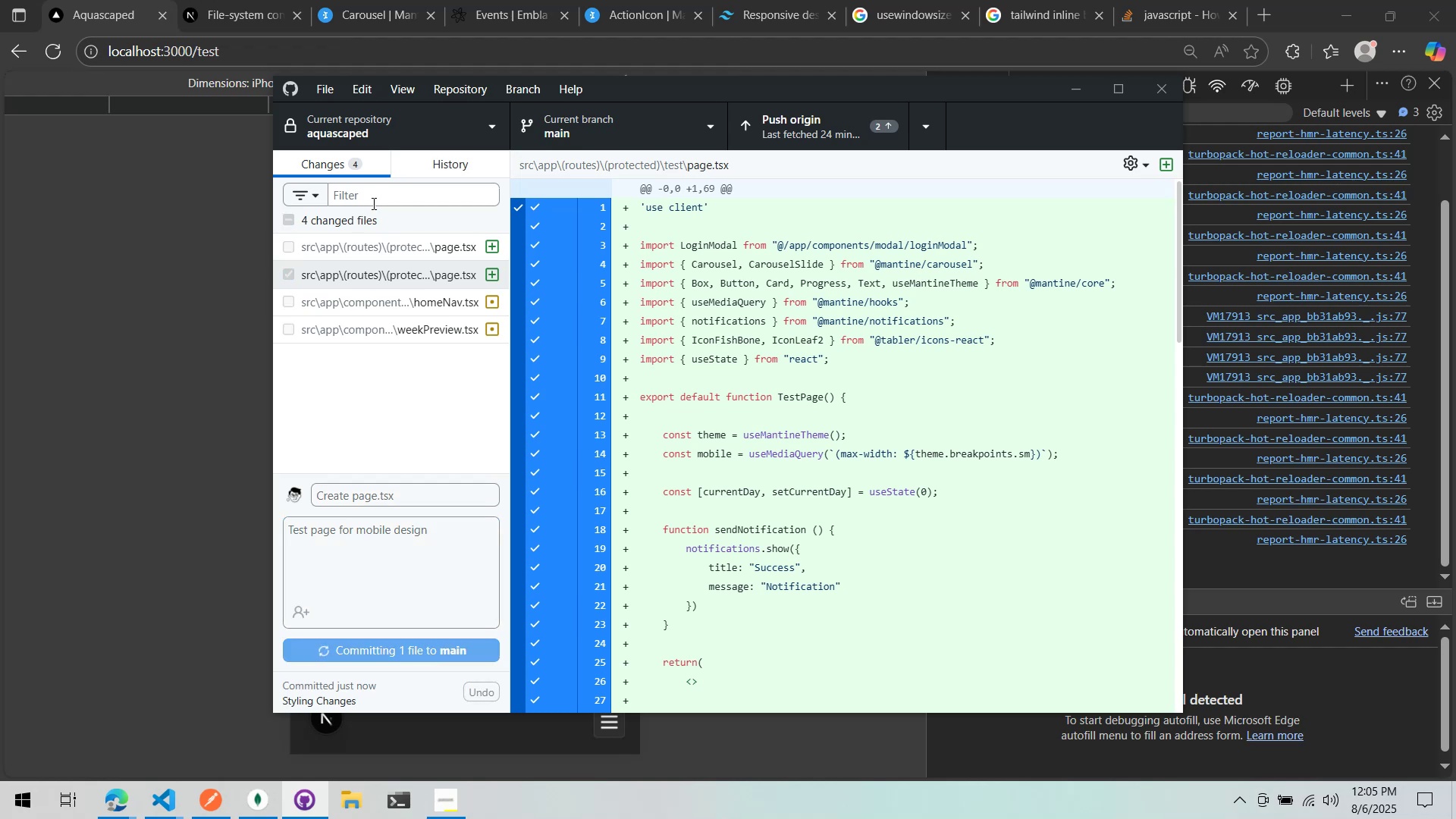 
left_click([369, 250])
 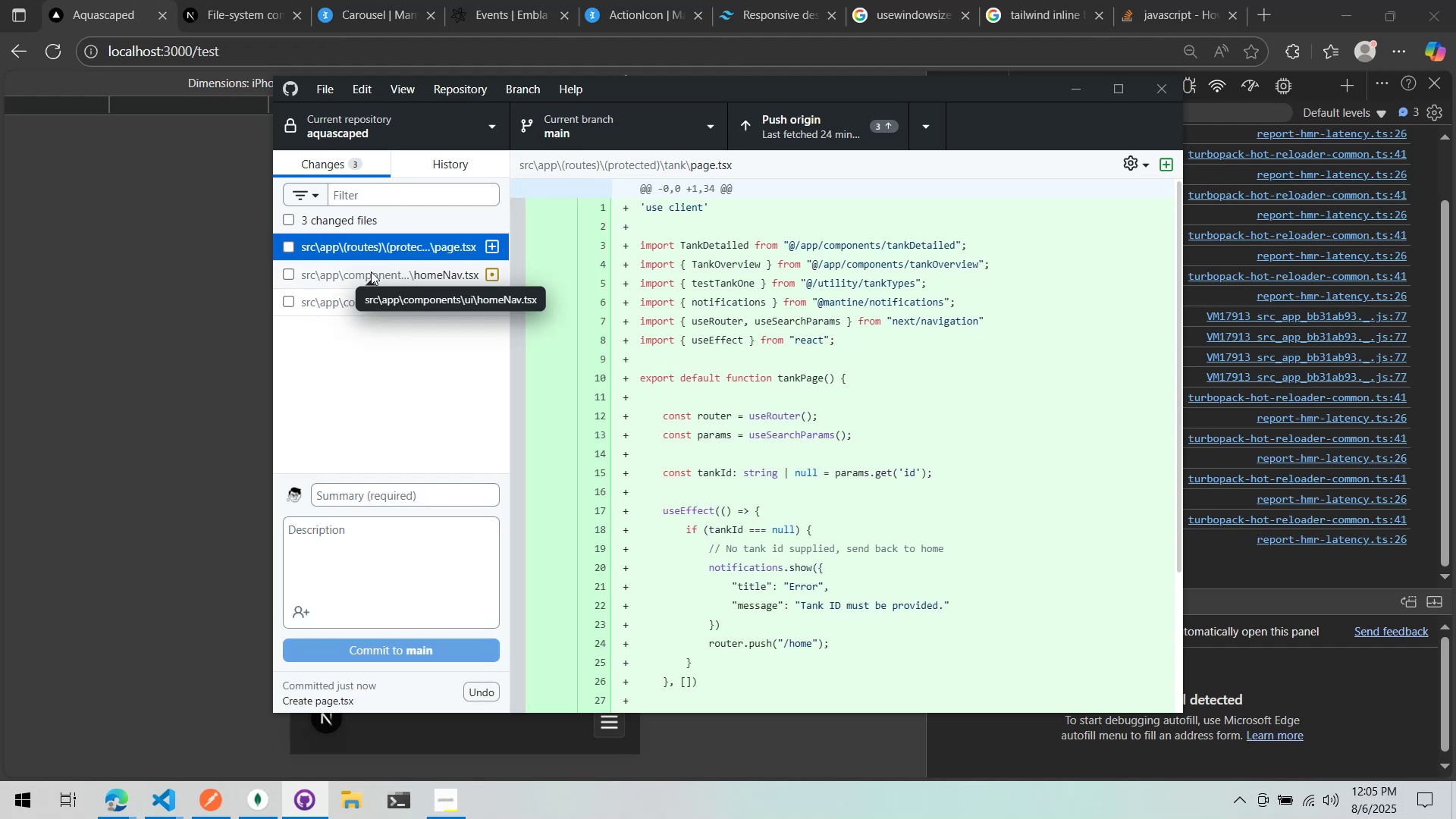 
scroll: coordinate [786, 474], scroll_direction: down, amount: 1.0
 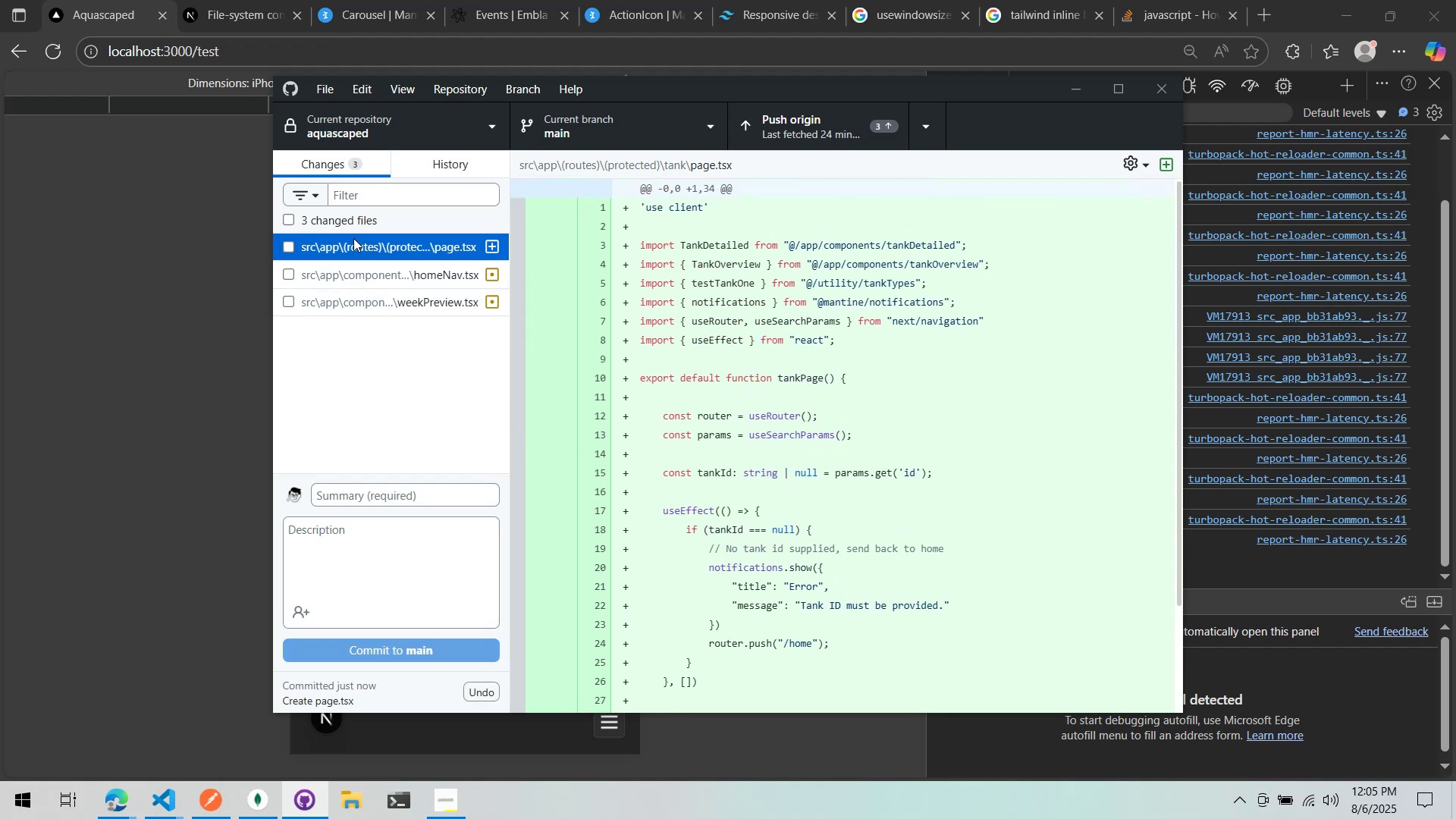 
left_click([293, 243])
 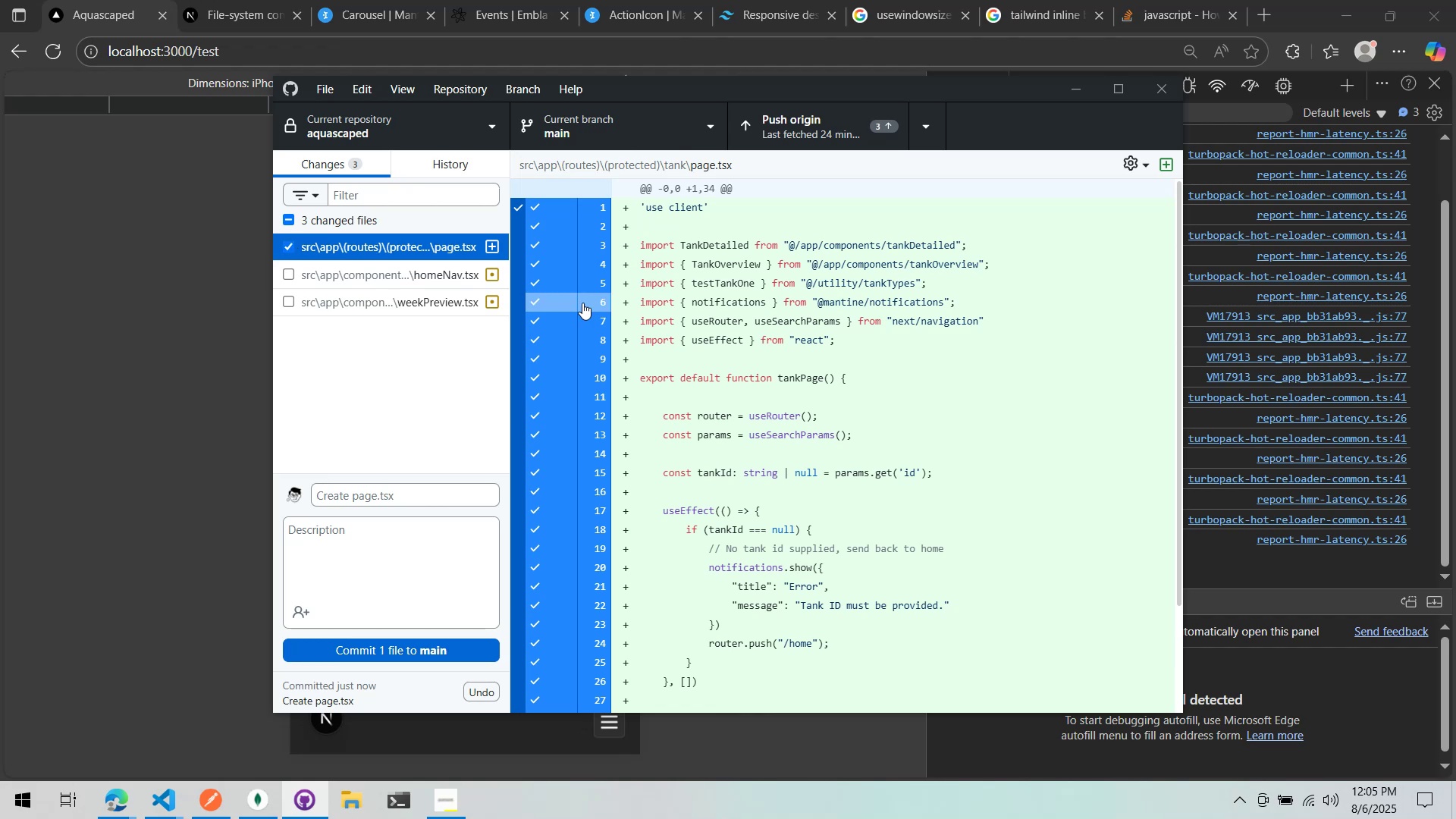 
scroll: coordinate [696, 347], scroll_direction: down, amount: 4.0
 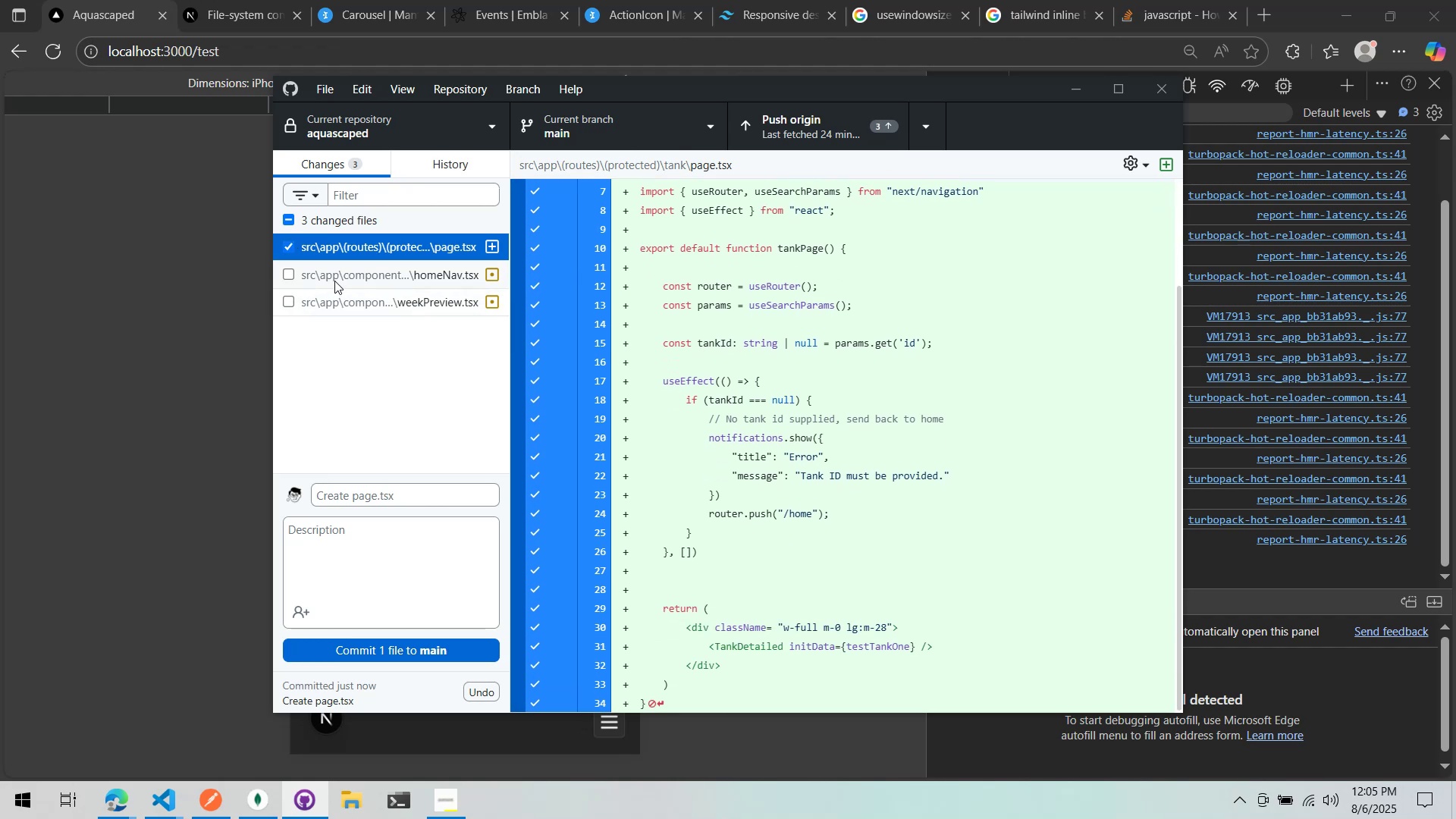 
double_click([287, 277])
 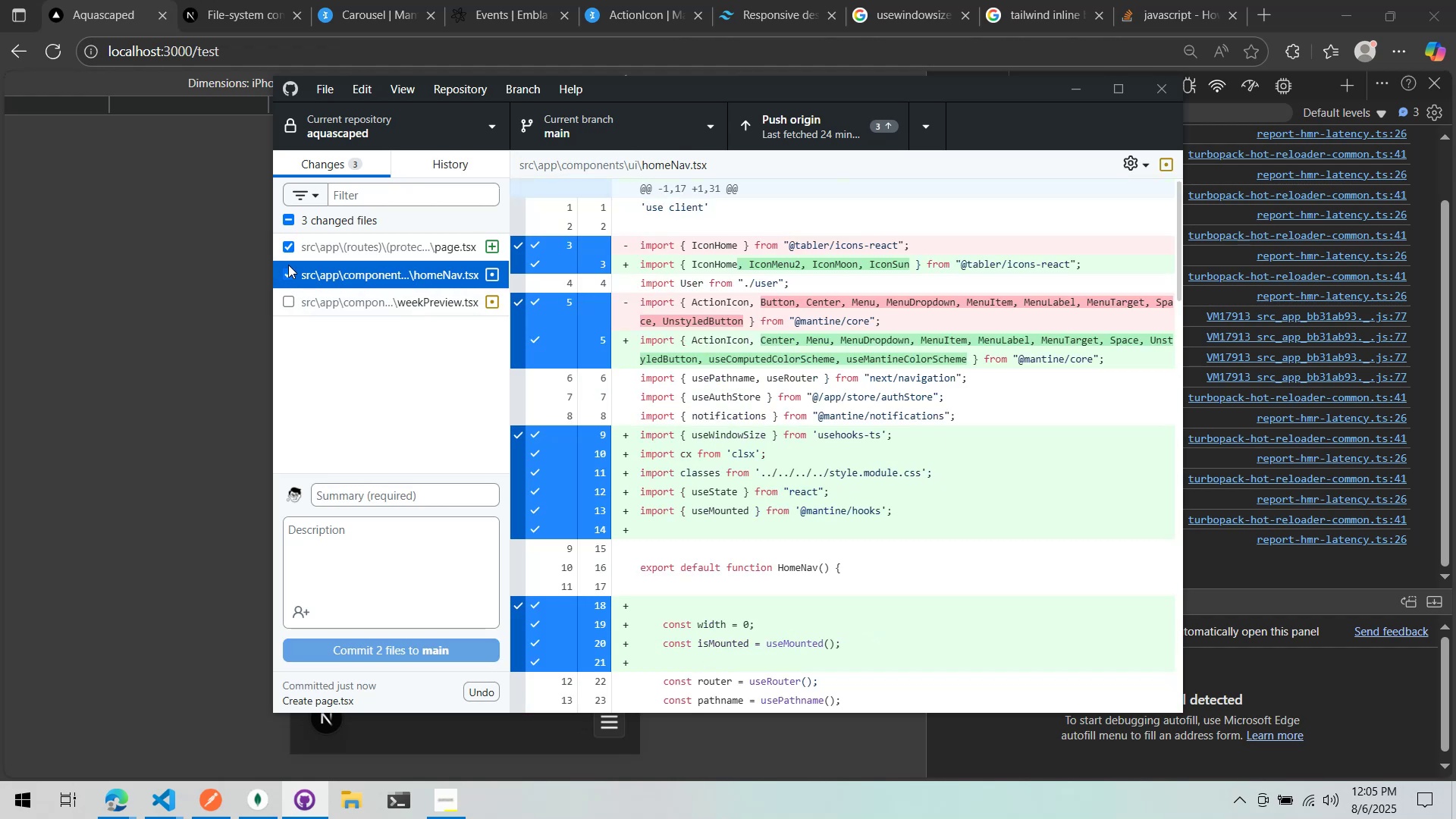 
triple_click([285, 251])
 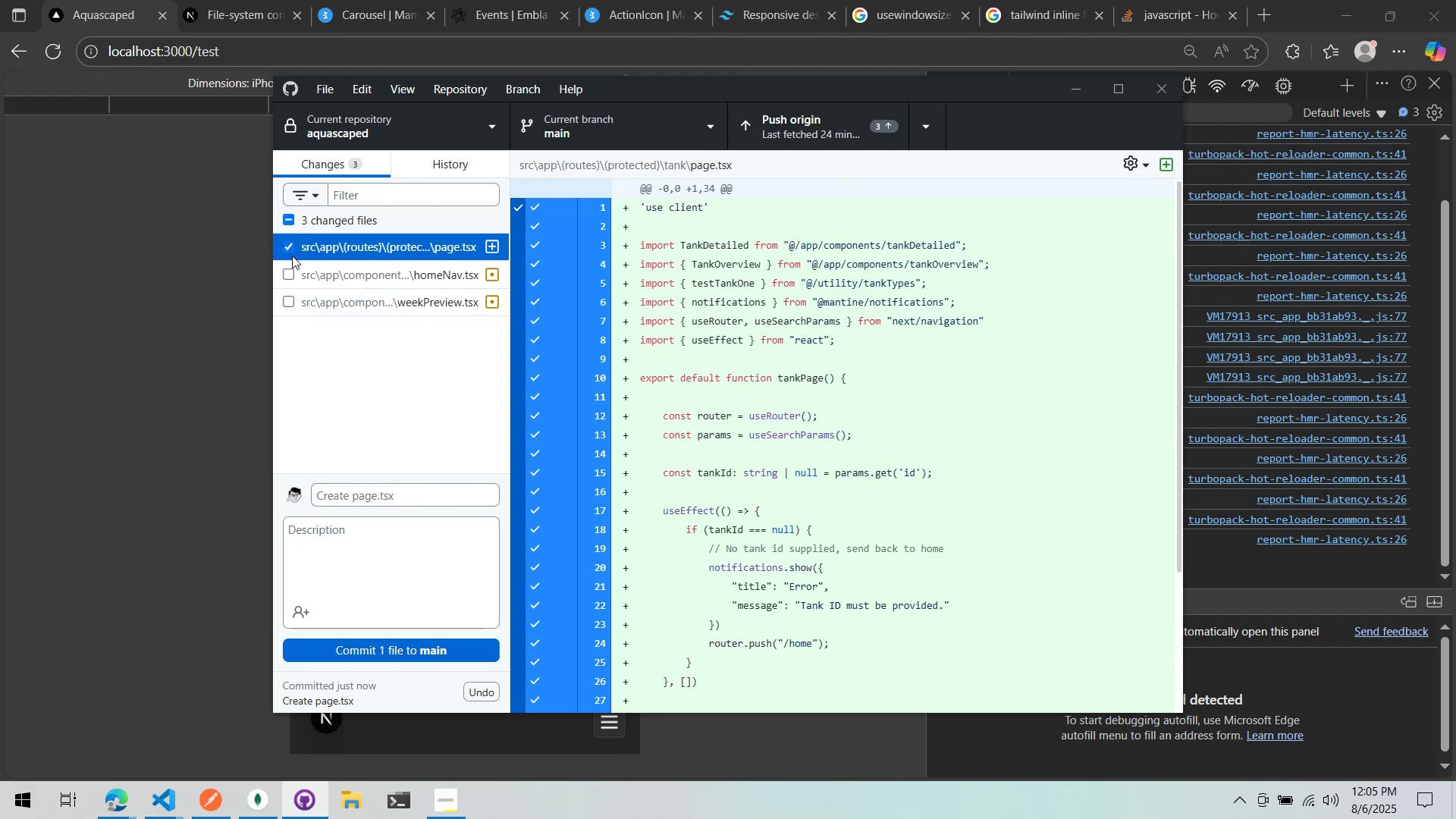 
type(Created dynamic route for display of expanded tank card)
 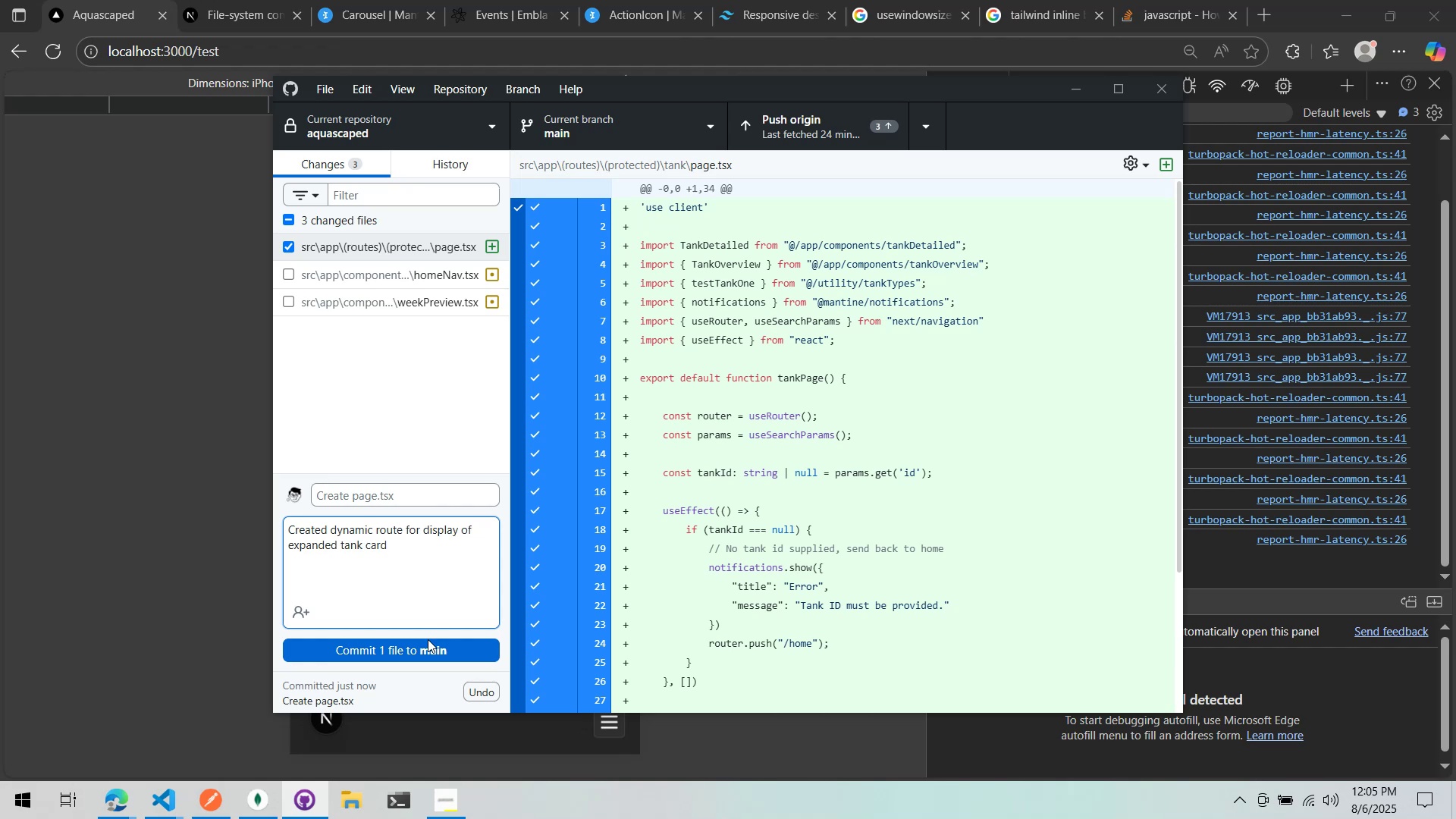 
left_click([426, 639])
 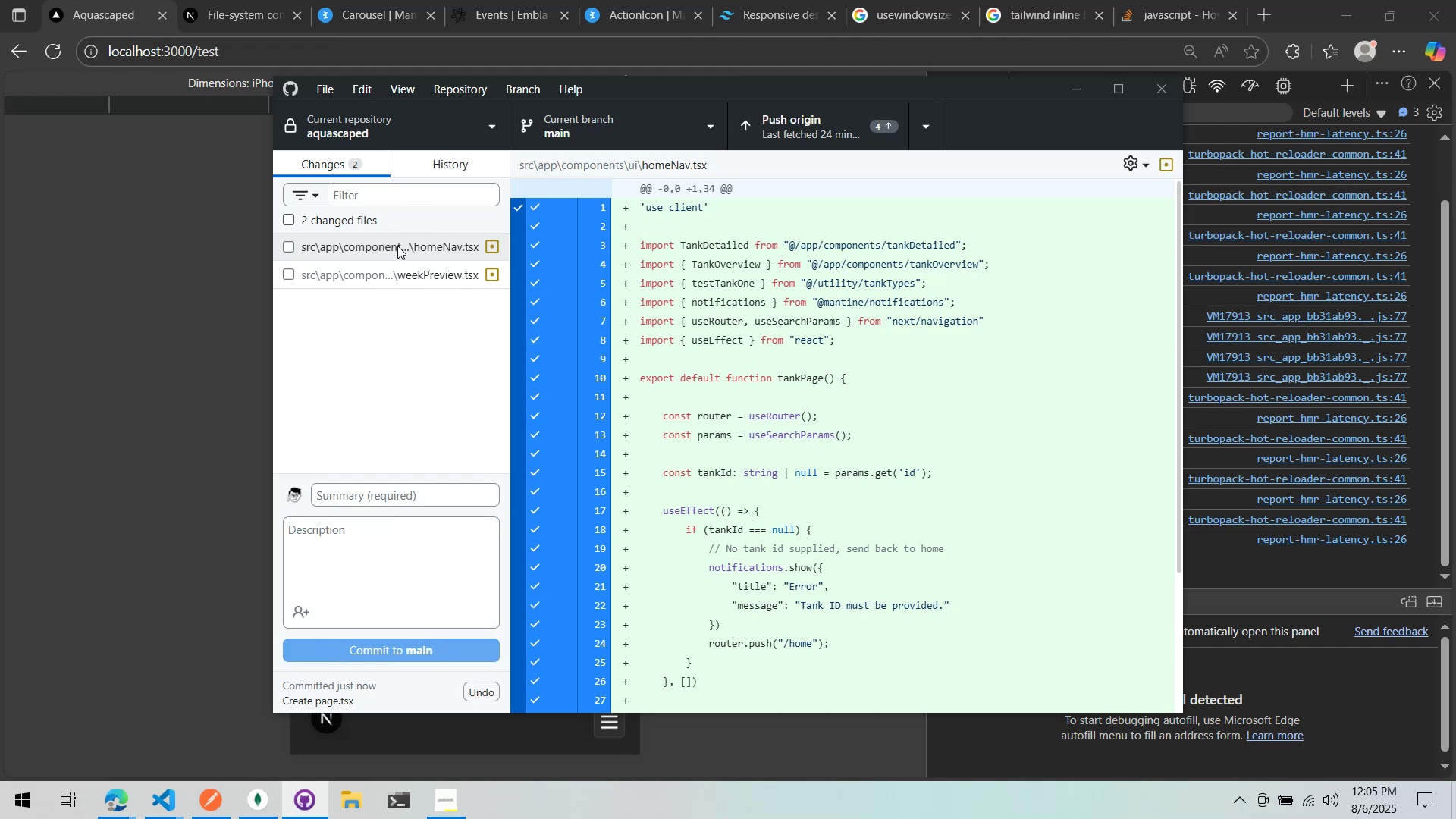 
left_click([396, 246])
 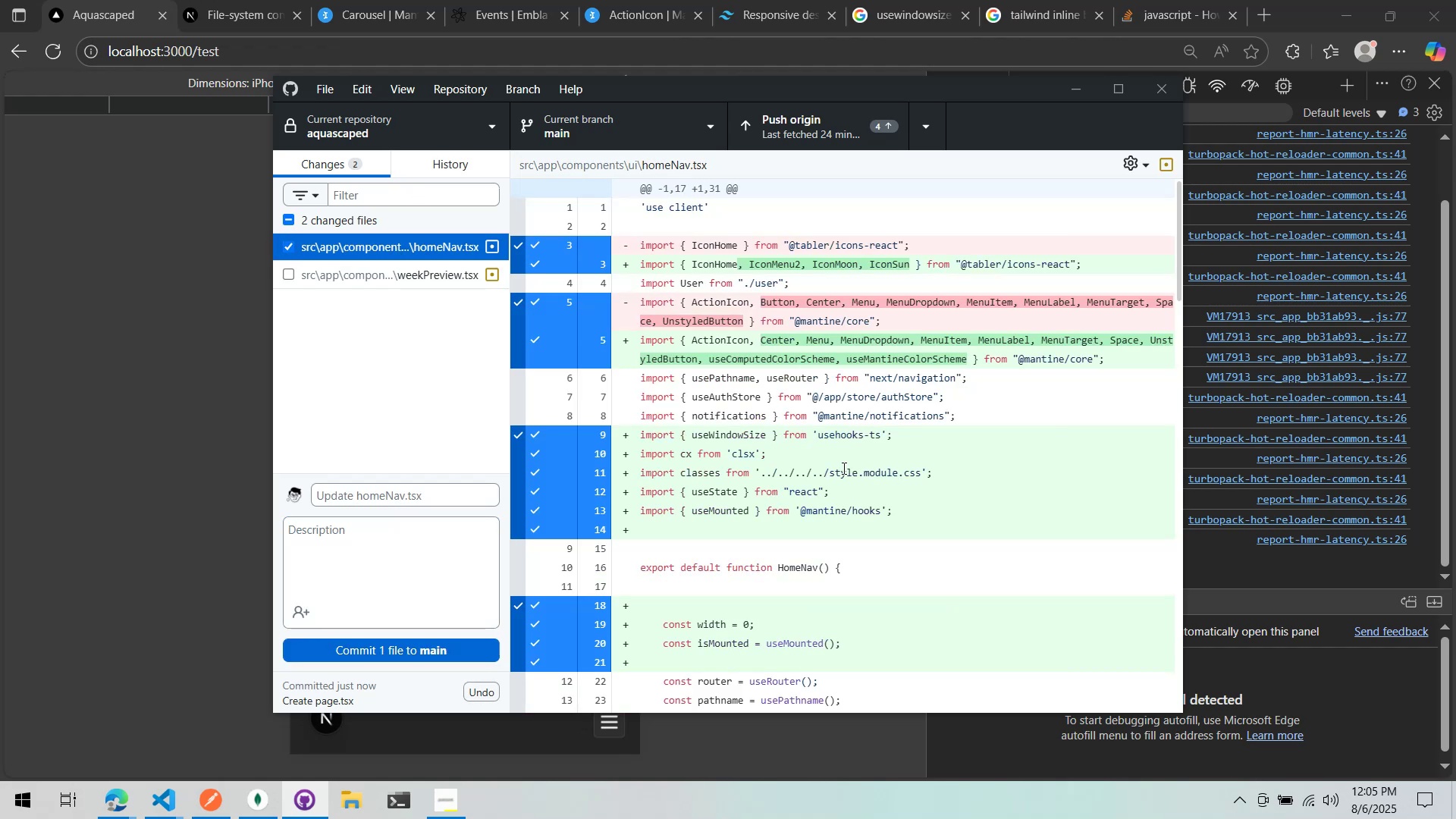 
scroll: coordinate [843, 469], scroll_direction: down, amount: 15.0
 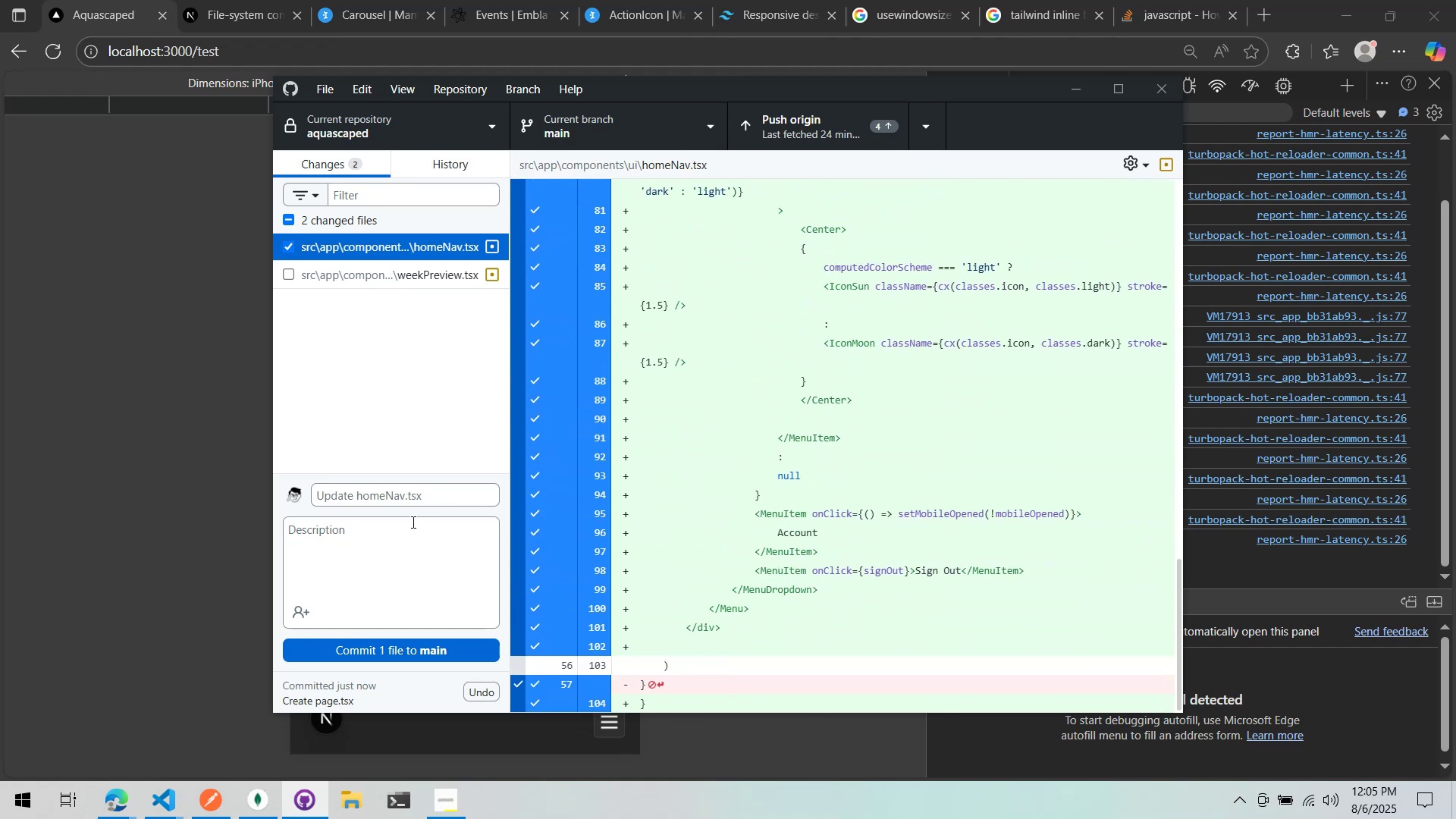 
left_click([410, 530])
 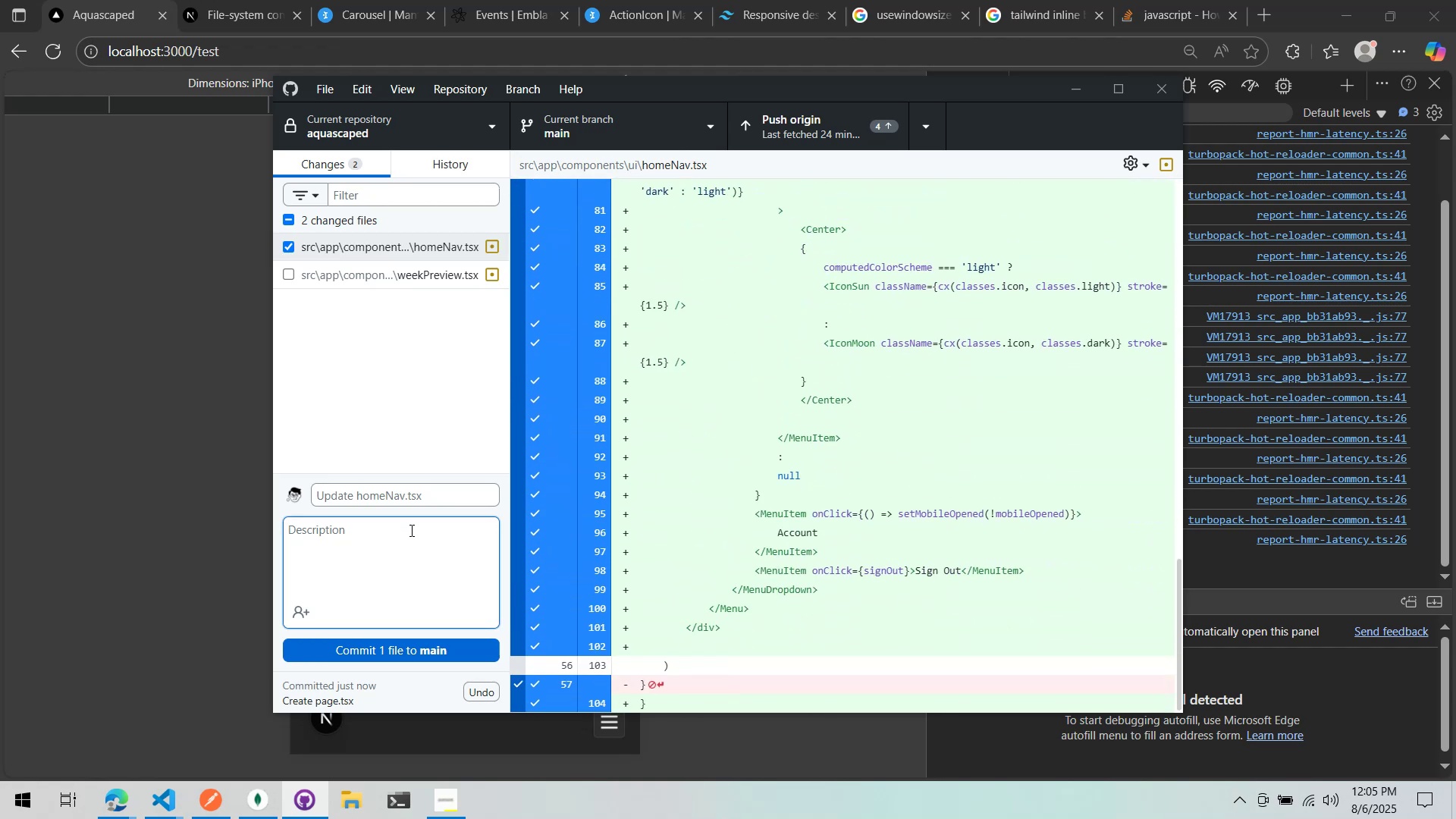 
type(Added mobile option for navigation )
key(Backspace)
type(, merge scheme select to h)
key(Backspace)
type(hamburger menu i)
key(Backspace)
type(when in mobile viewport.)
key(Backspace)
 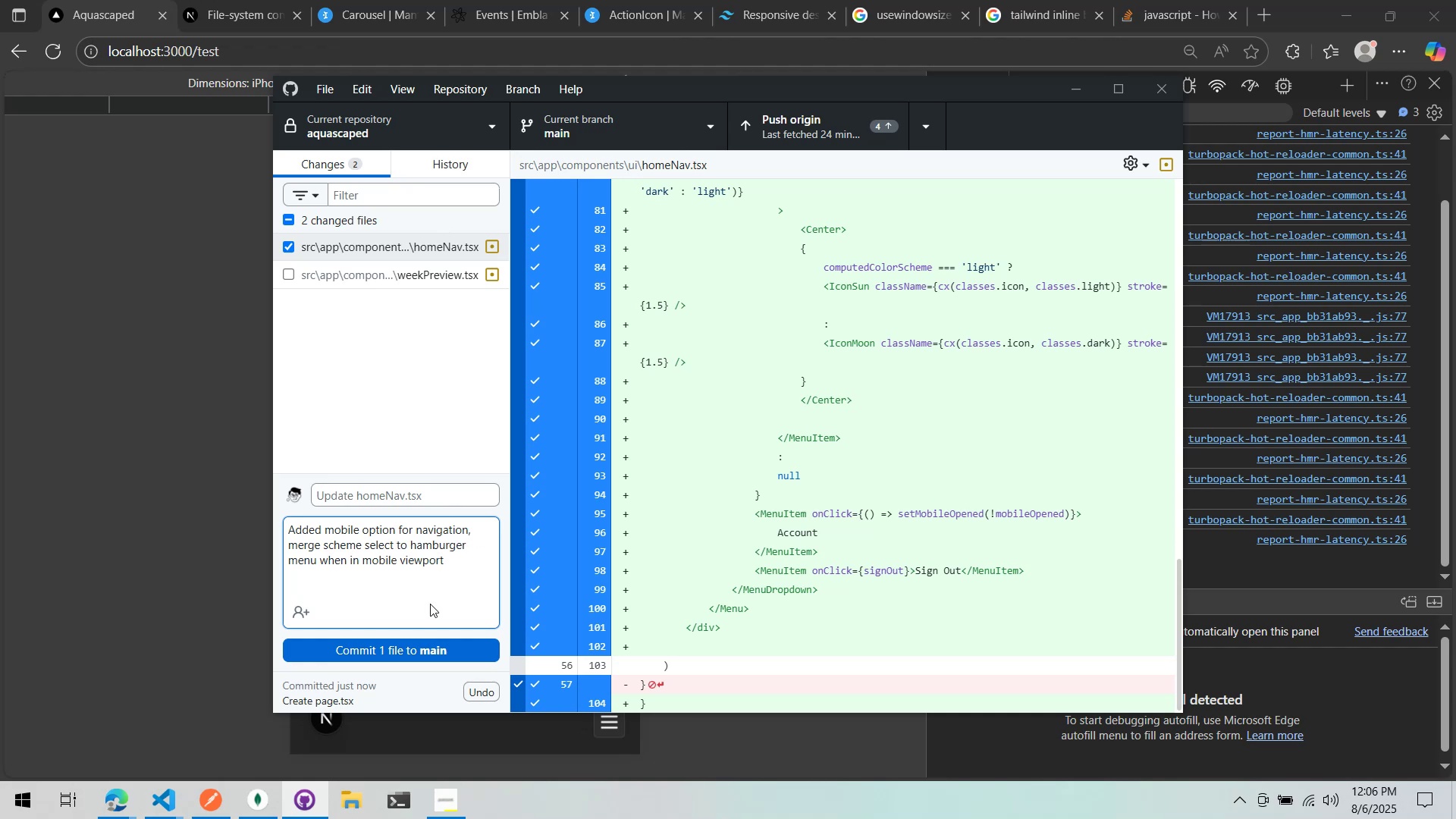 
left_click([412, 639])
 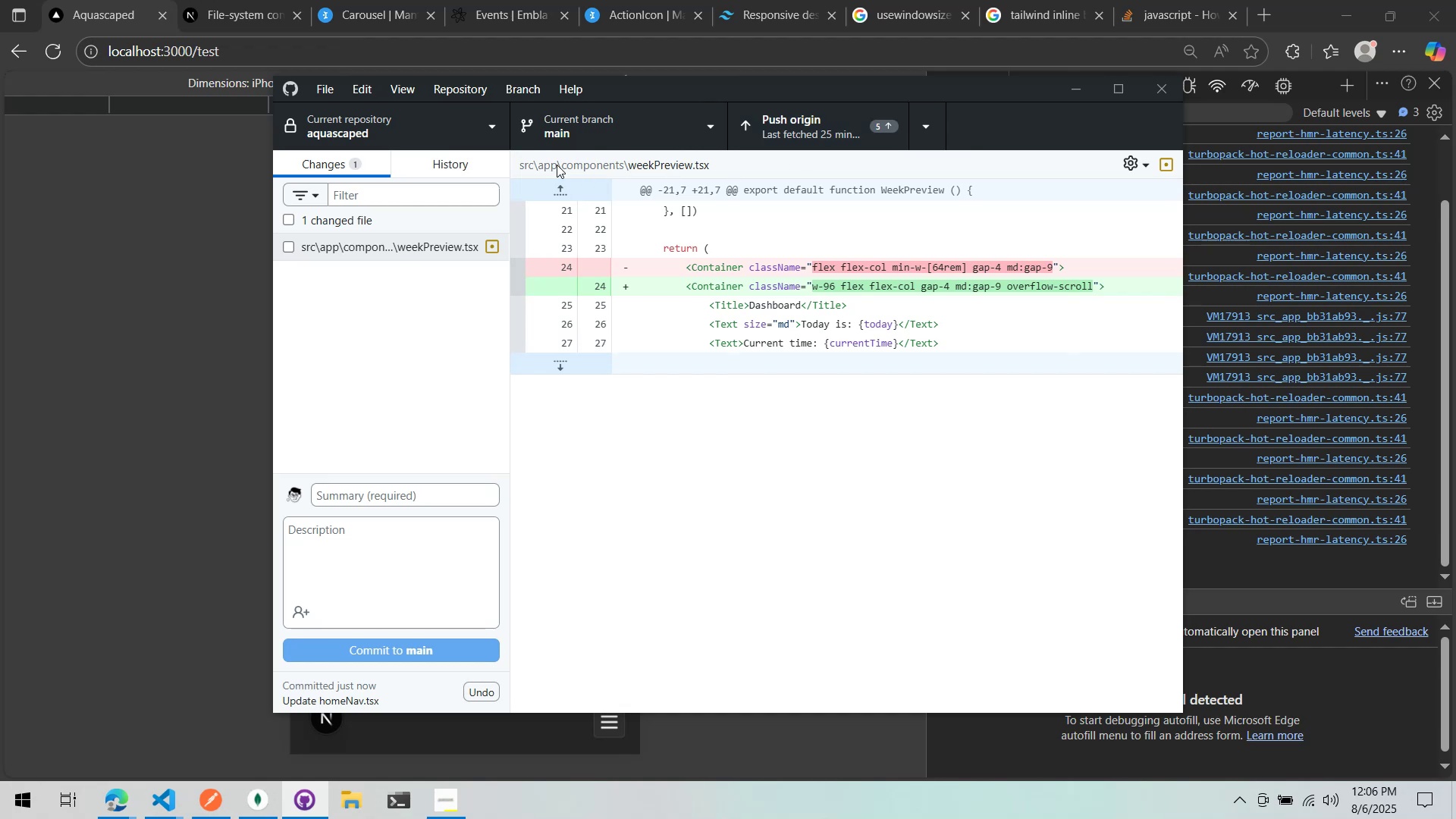 
wait(6.44)
 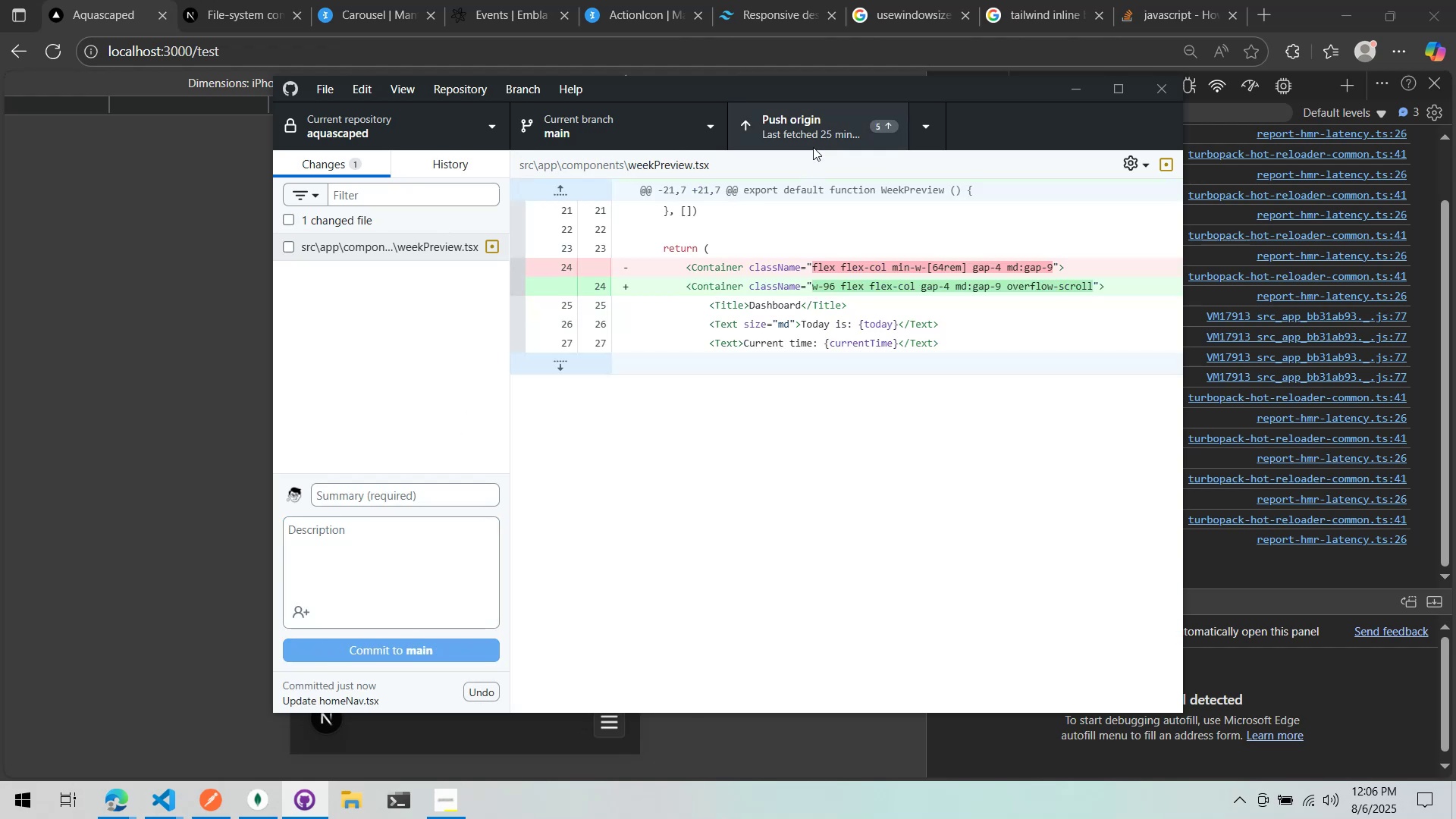 
left_click([478, 167])
 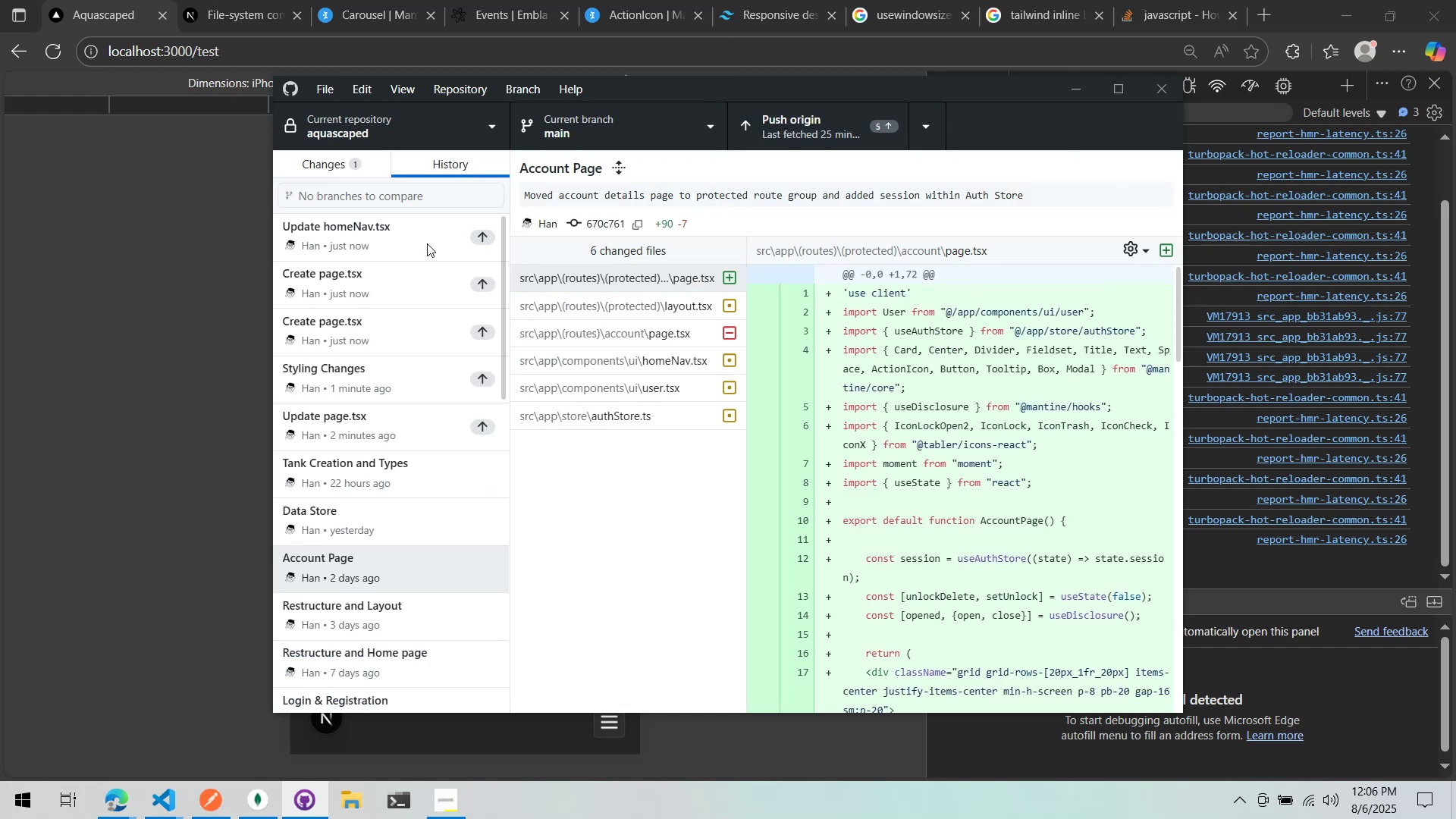 
left_click([427, 243])
 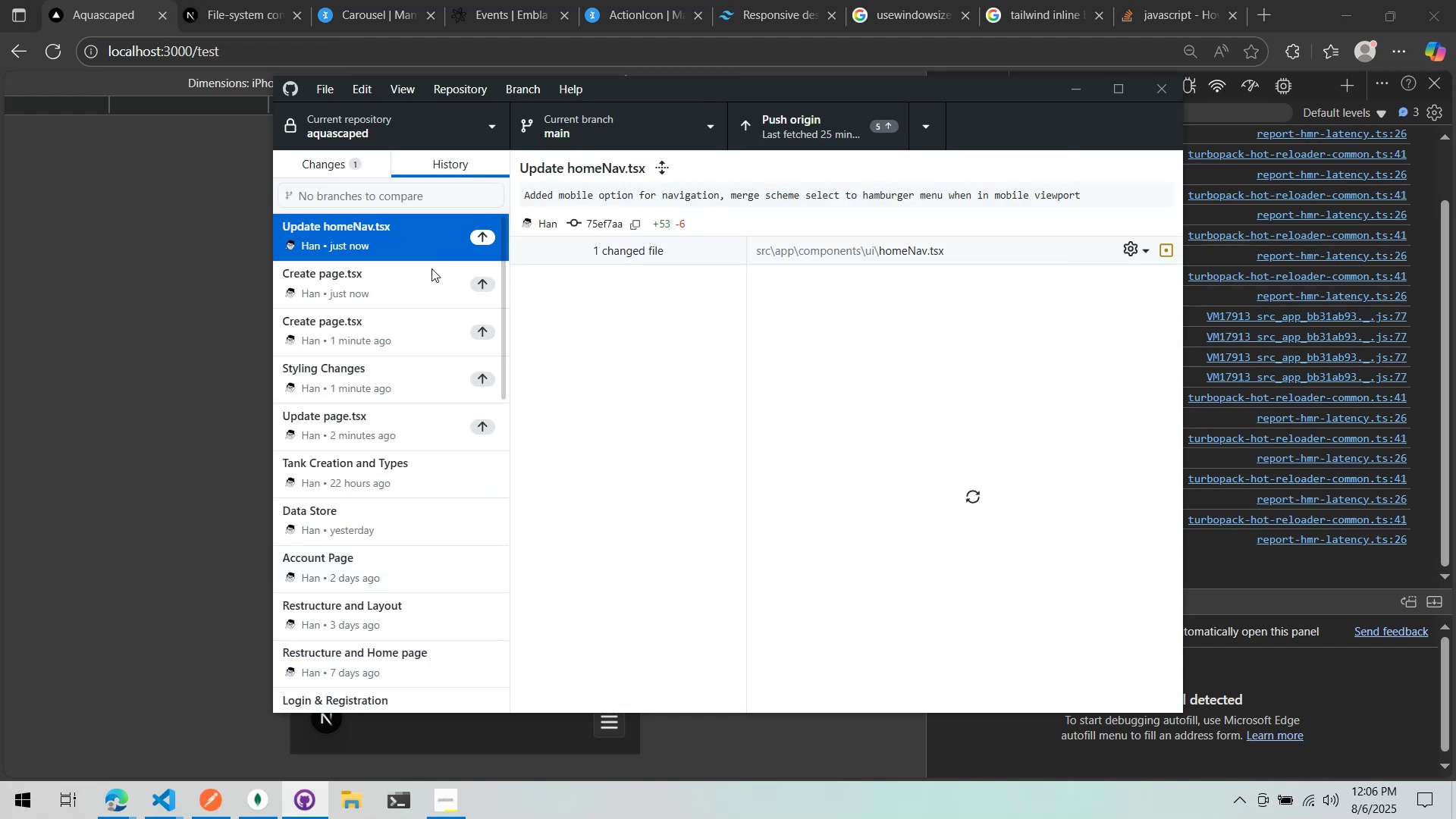 
hold_key(key=ControlLeft, duration=1.45)
left_click([433, 275])
 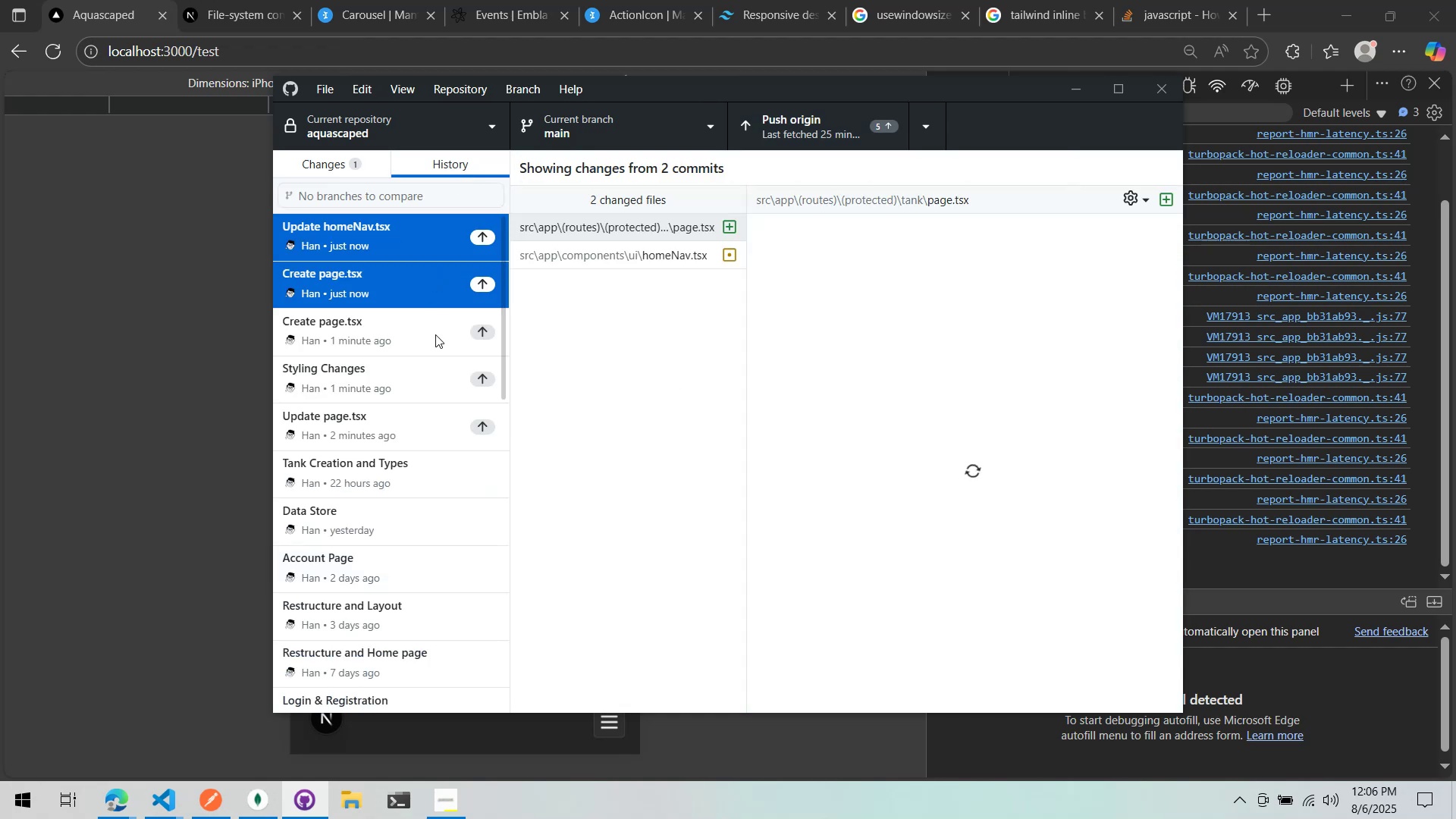 
double_click([435, 338])
 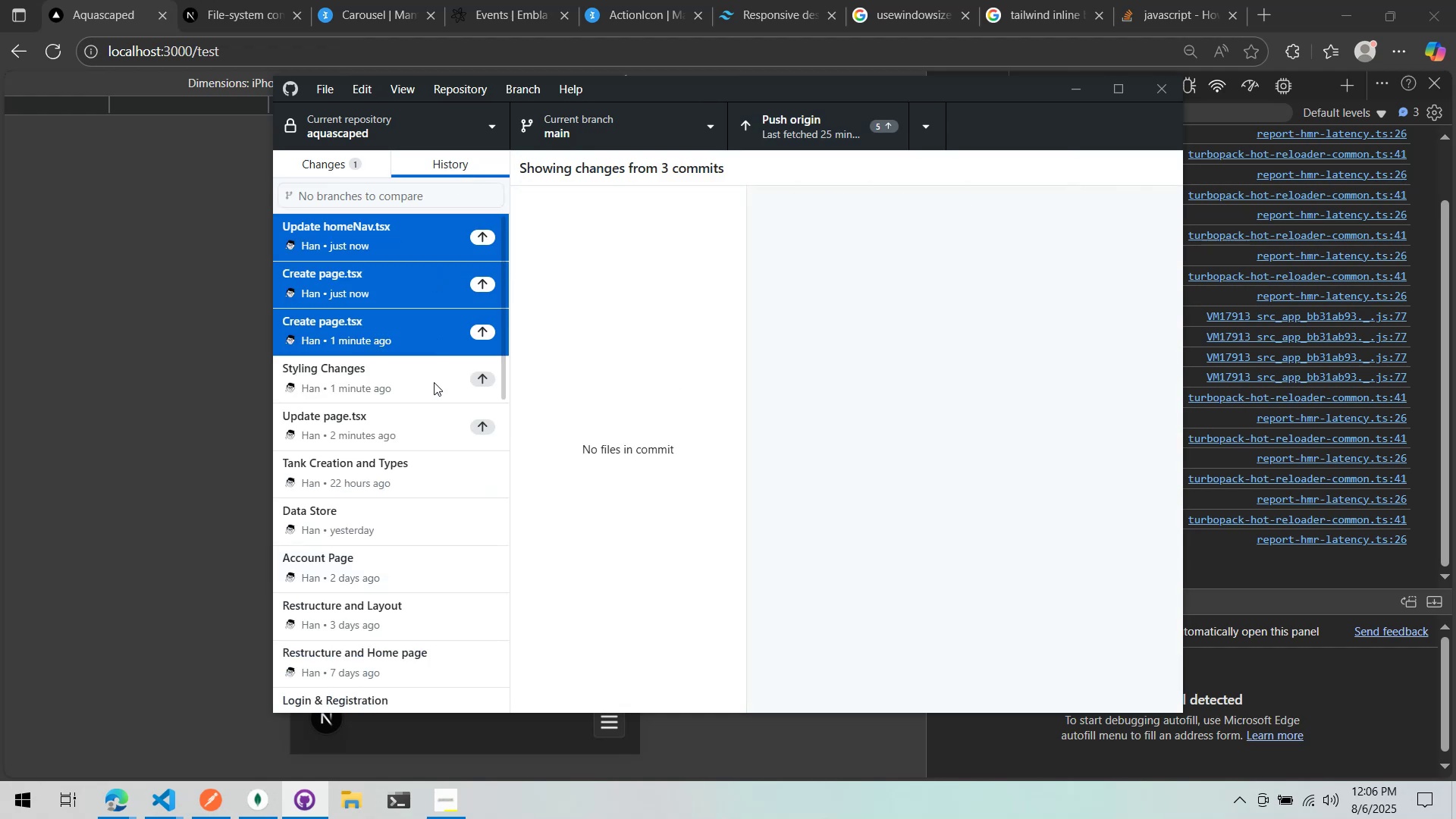 
triple_click([434, 382])
 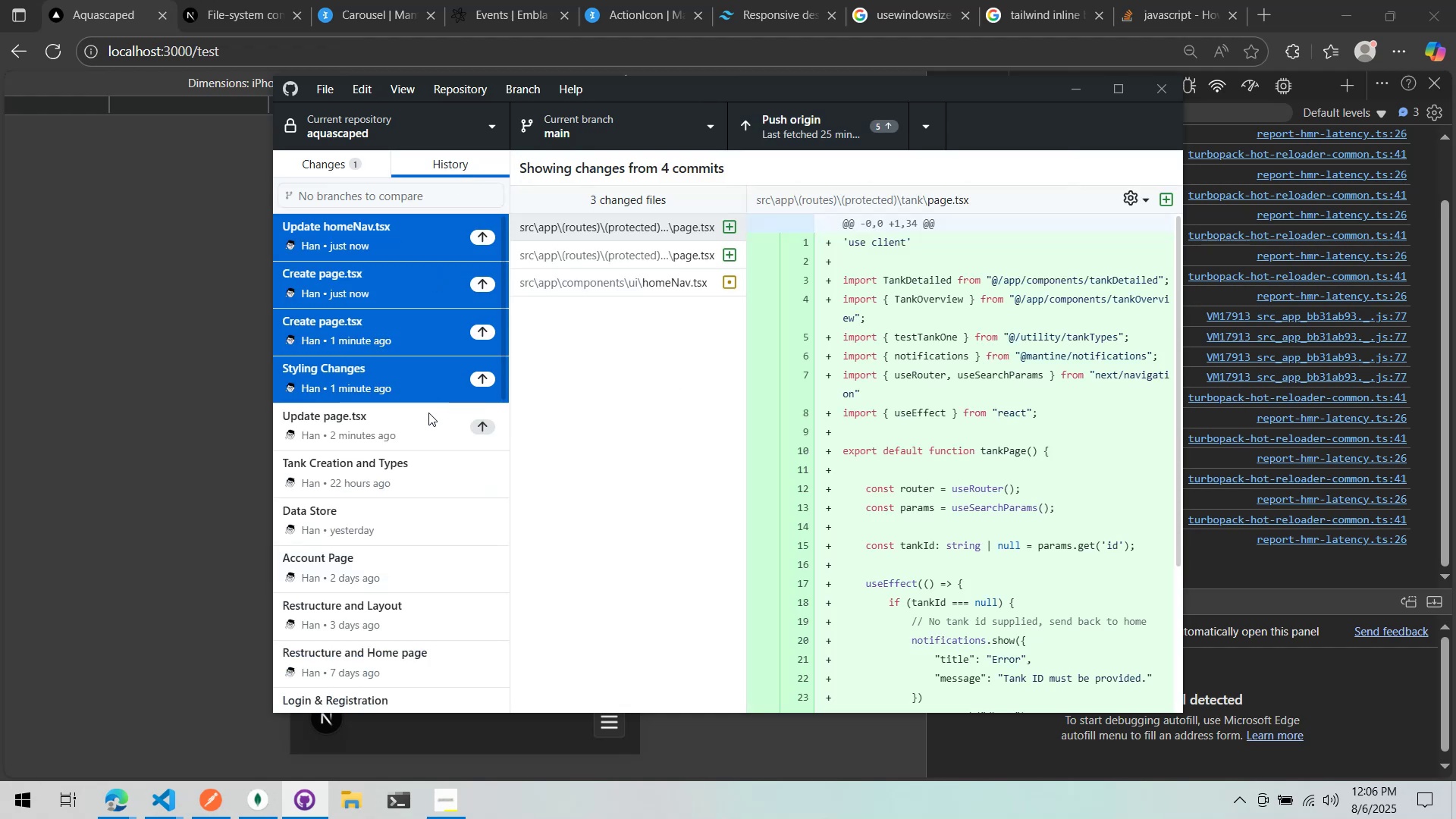 
triple_click([428, 413])
 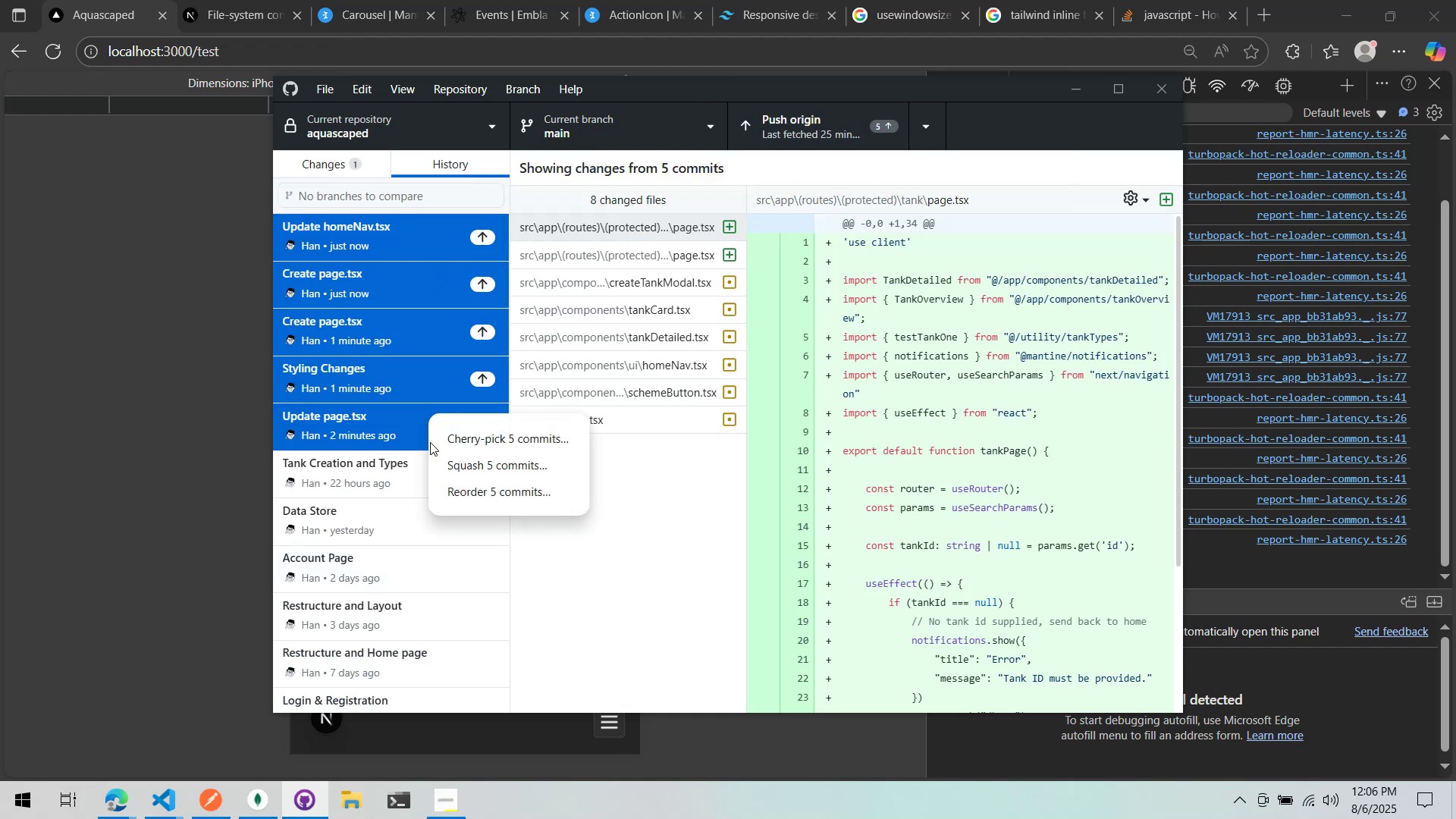 
left_click([461, 463])
 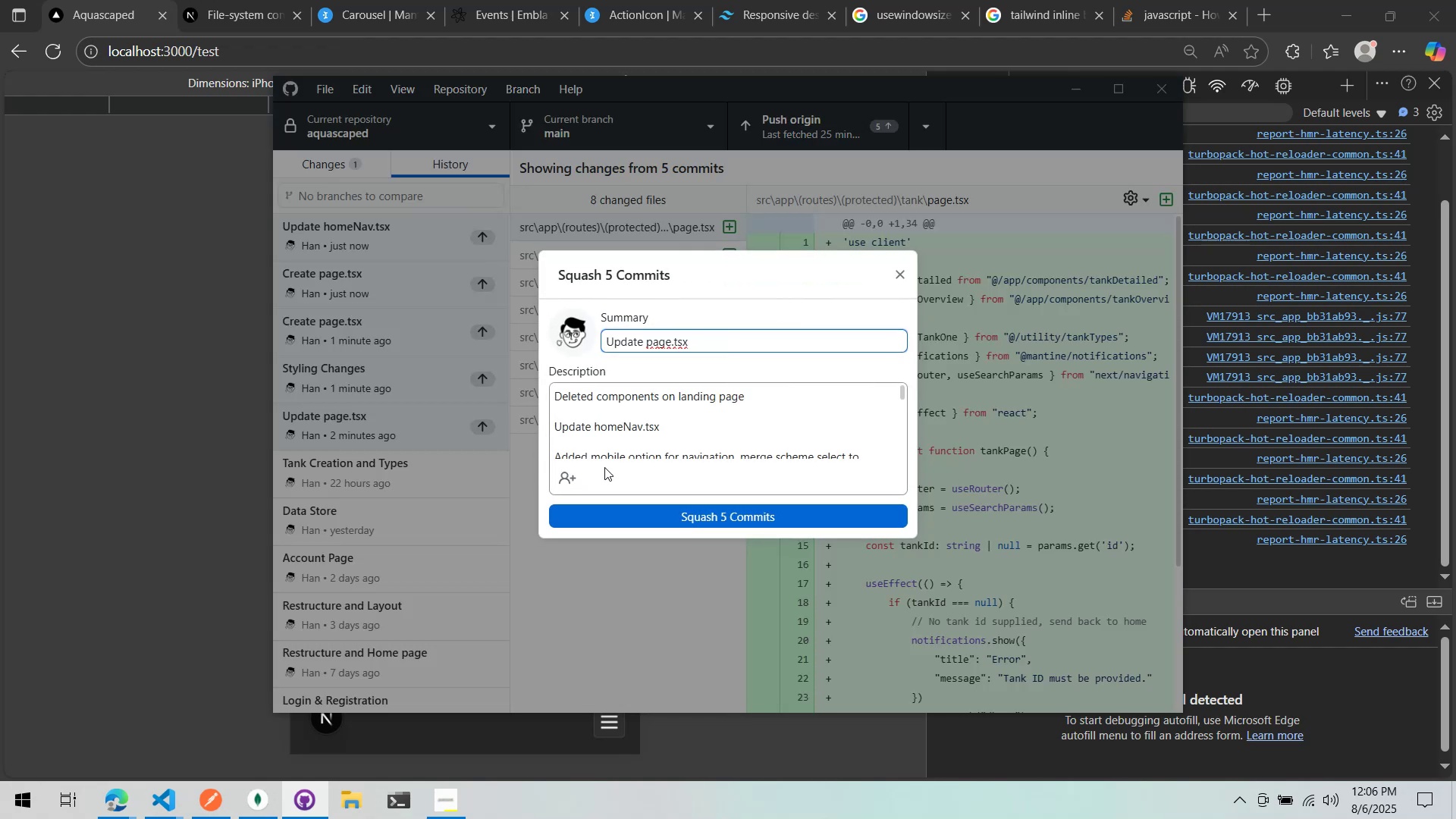 
scroll: coordinate [663, 426], scroll_direction: up, amount: 4.0
 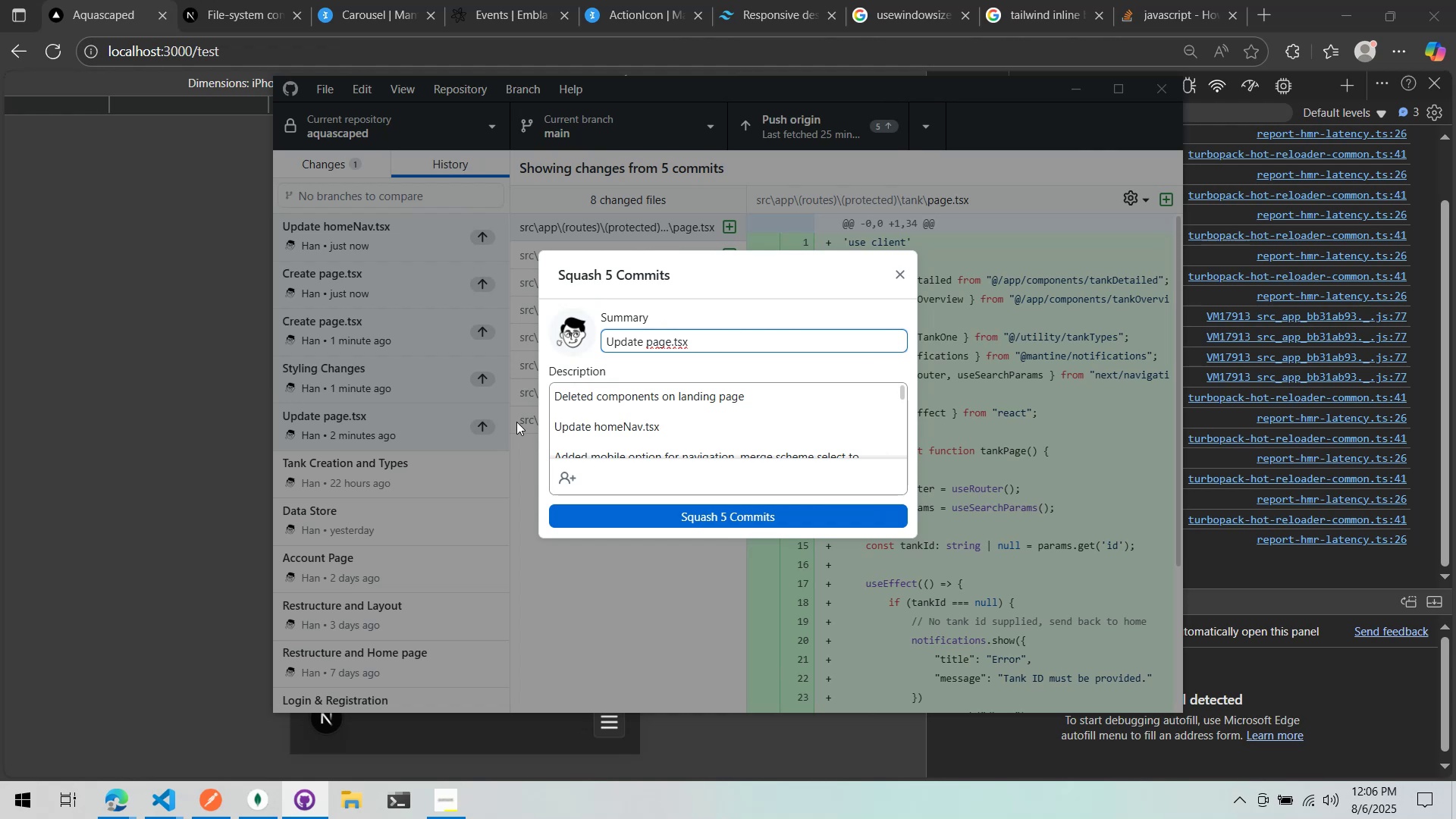 
wait(5.91)
 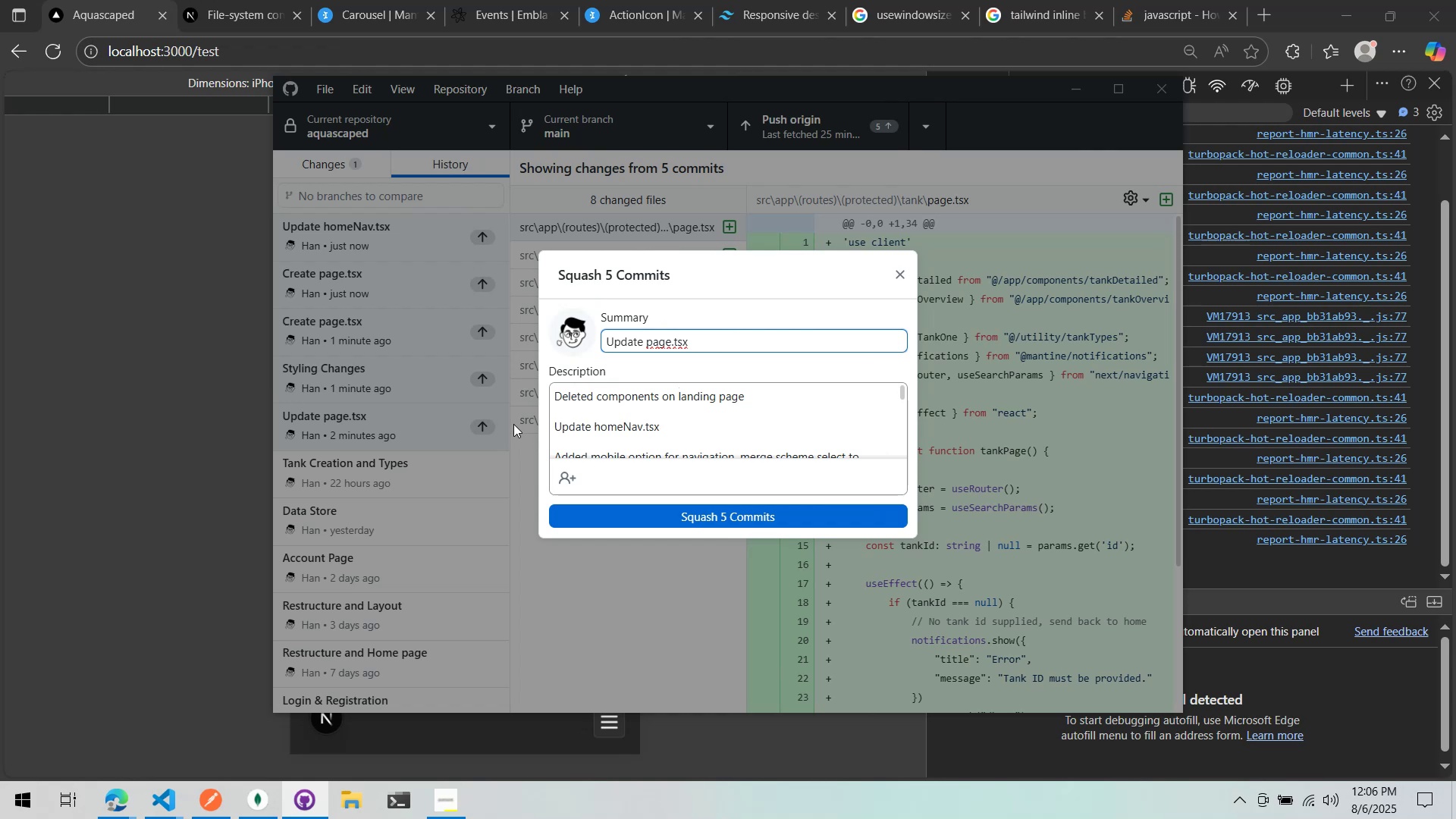 
left_click_drag(start_coordinate=[740, 340], to_coordinate=[552, 340])
 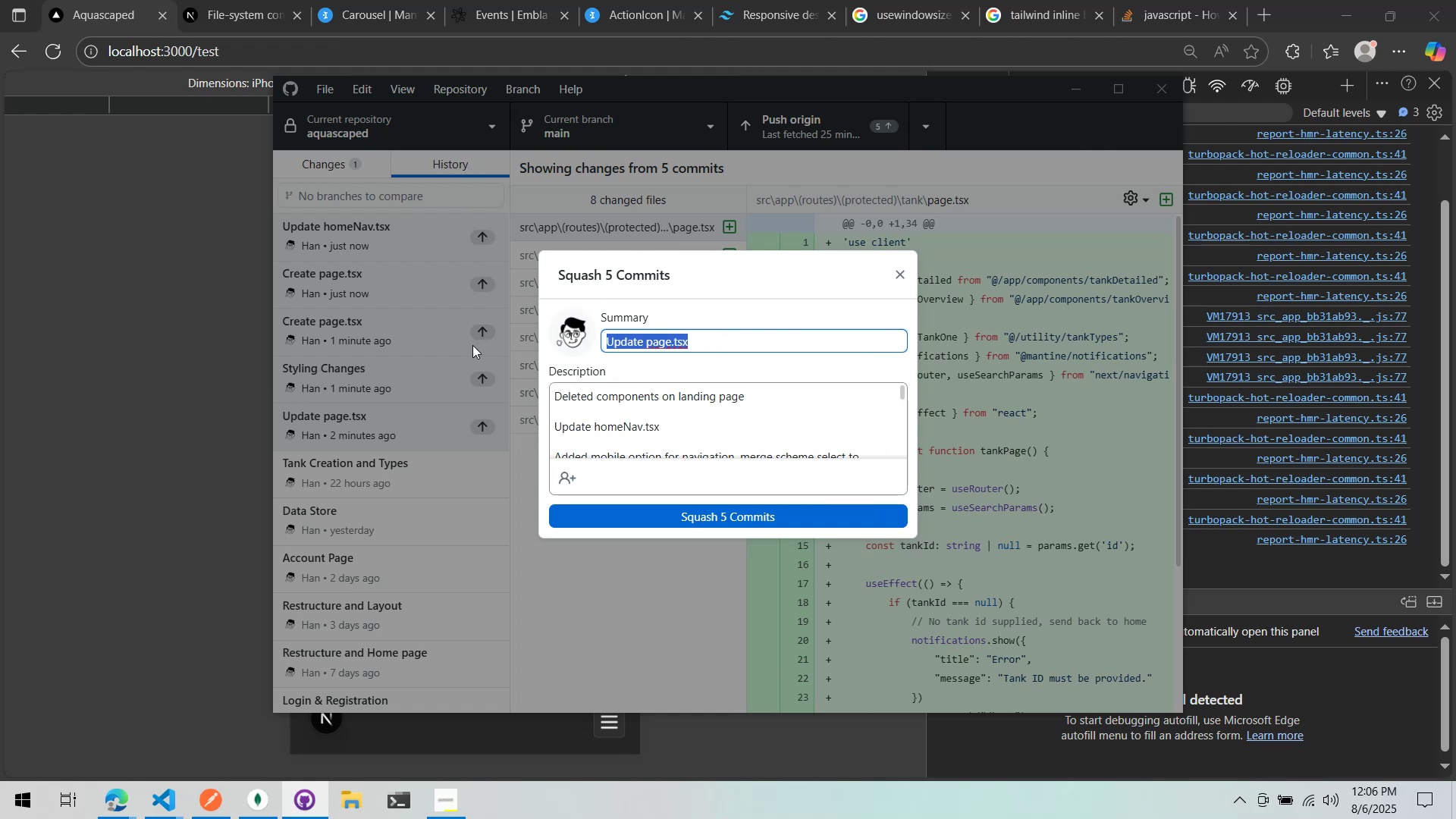 
type(Frontend Changes)
 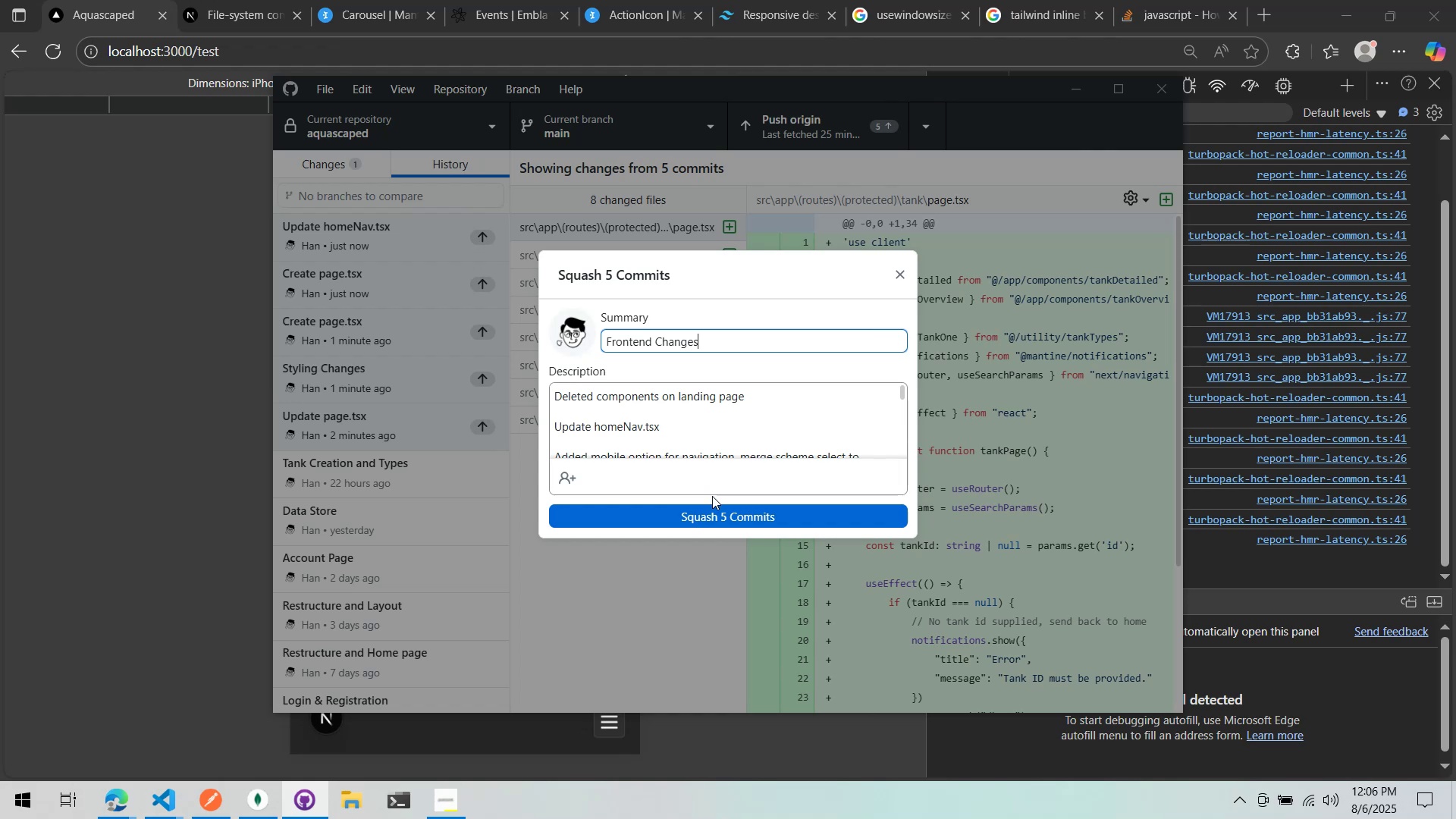 
left_click([723, 520])
 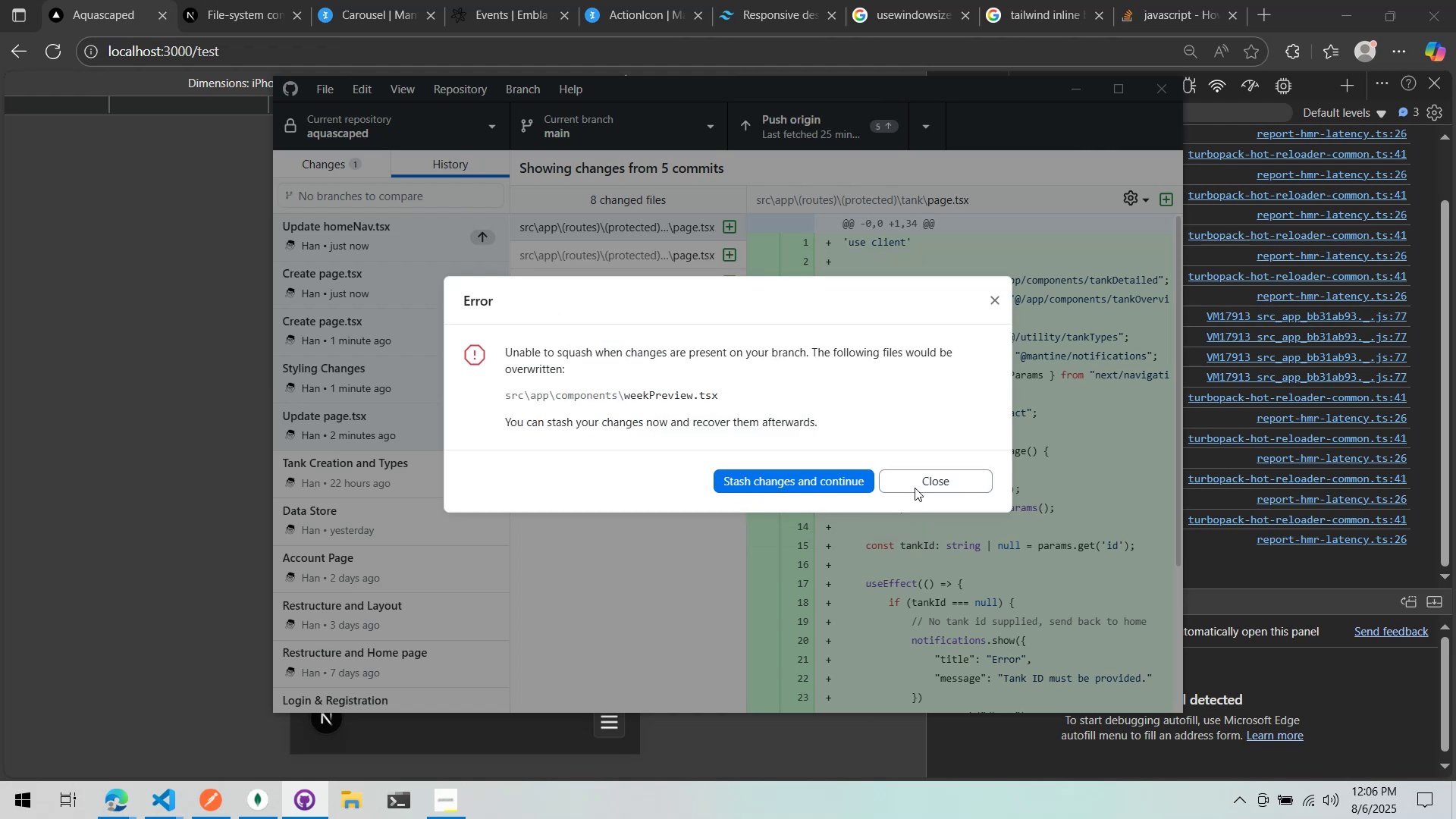 
wait(5.86)
 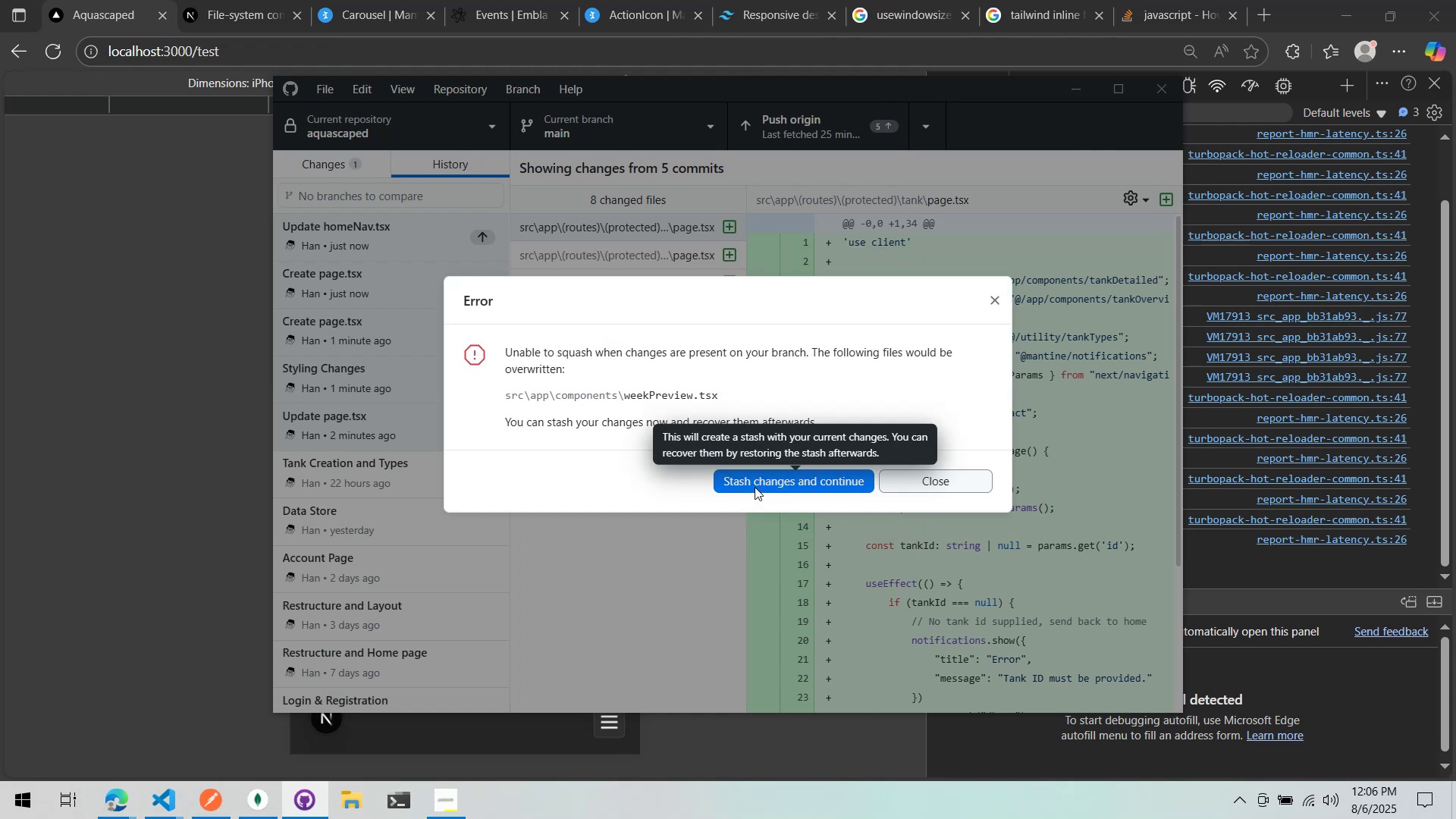 
left_click([915, 488])
 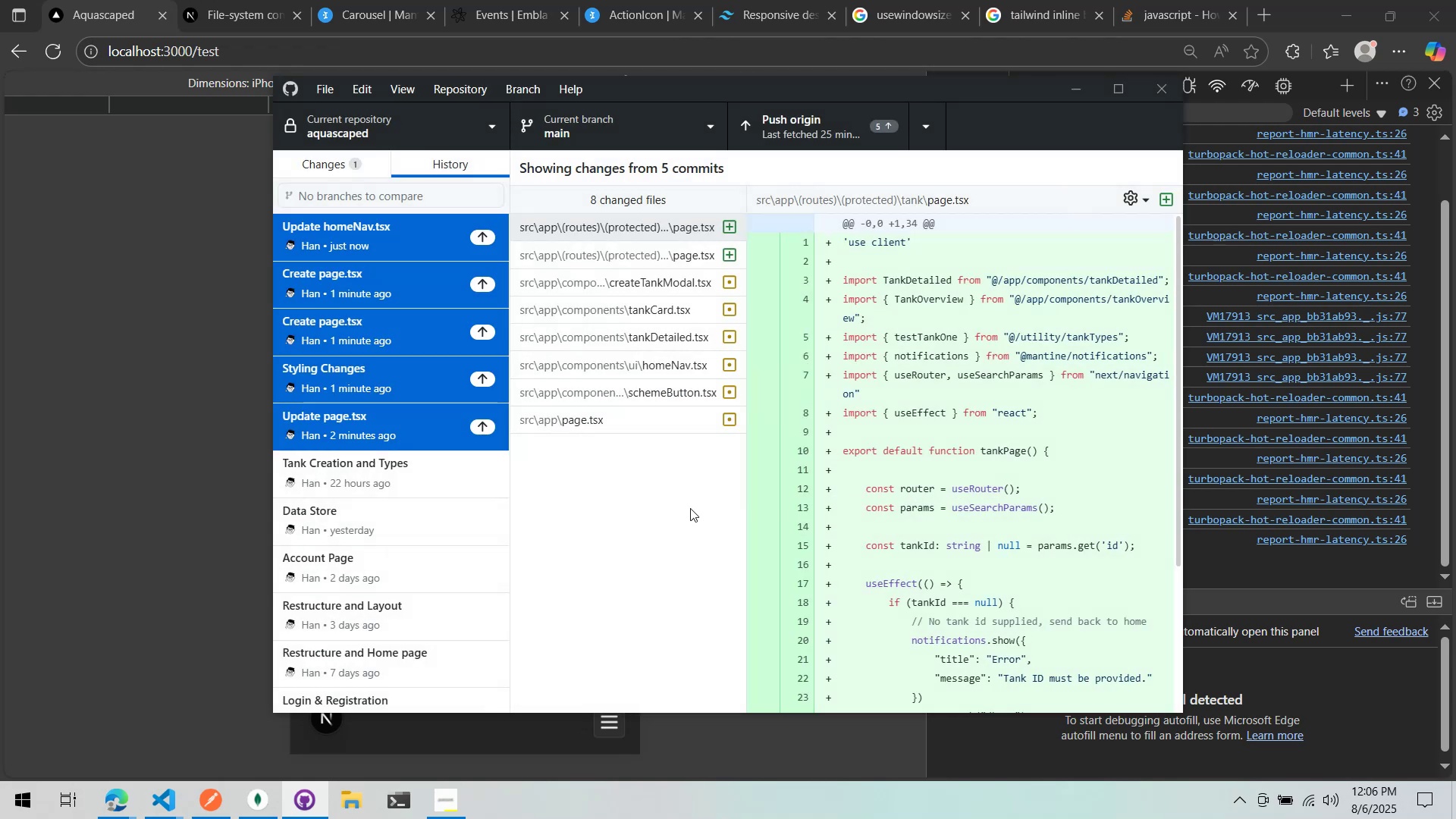 
left_click([664, 503])
 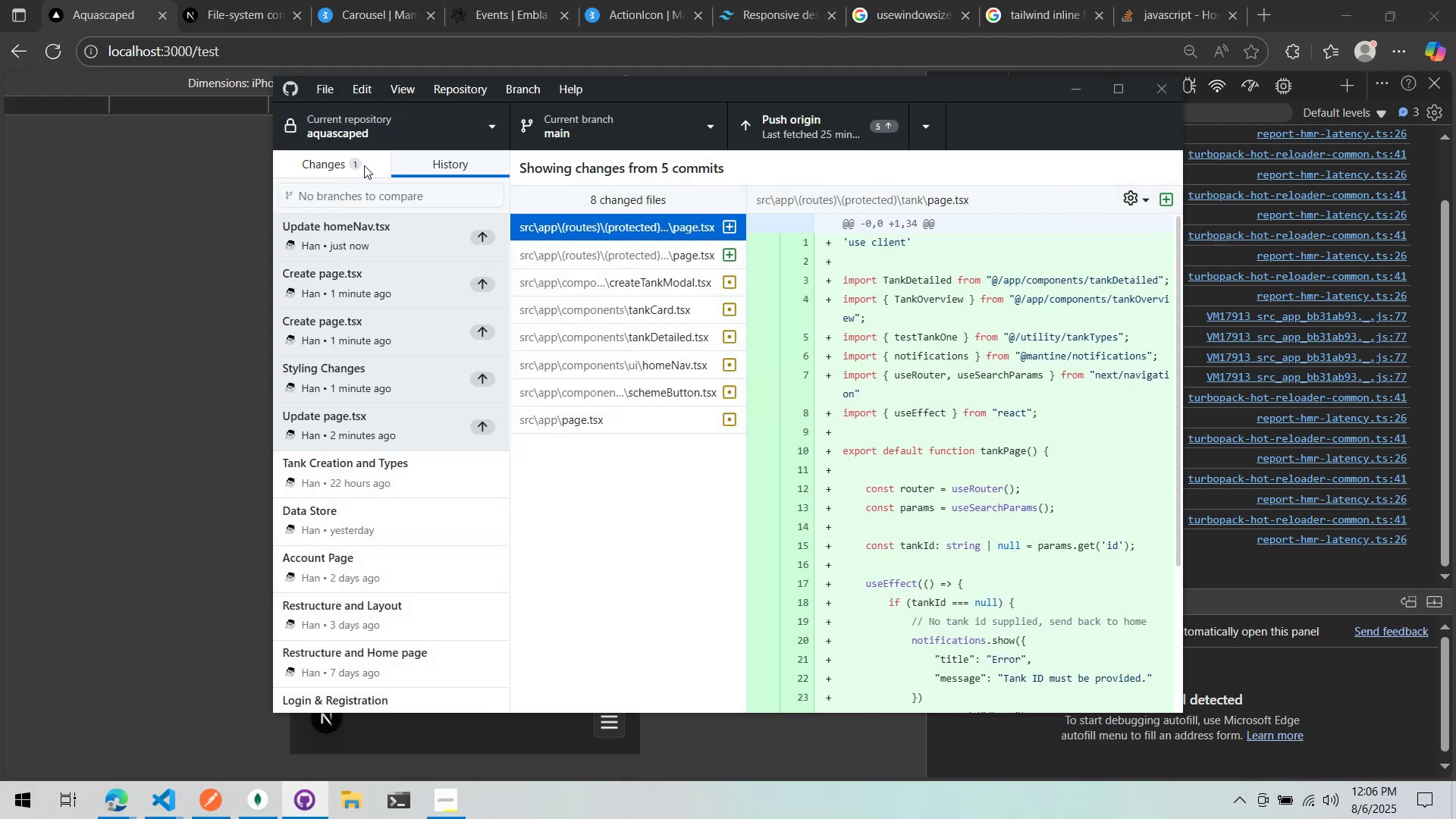 